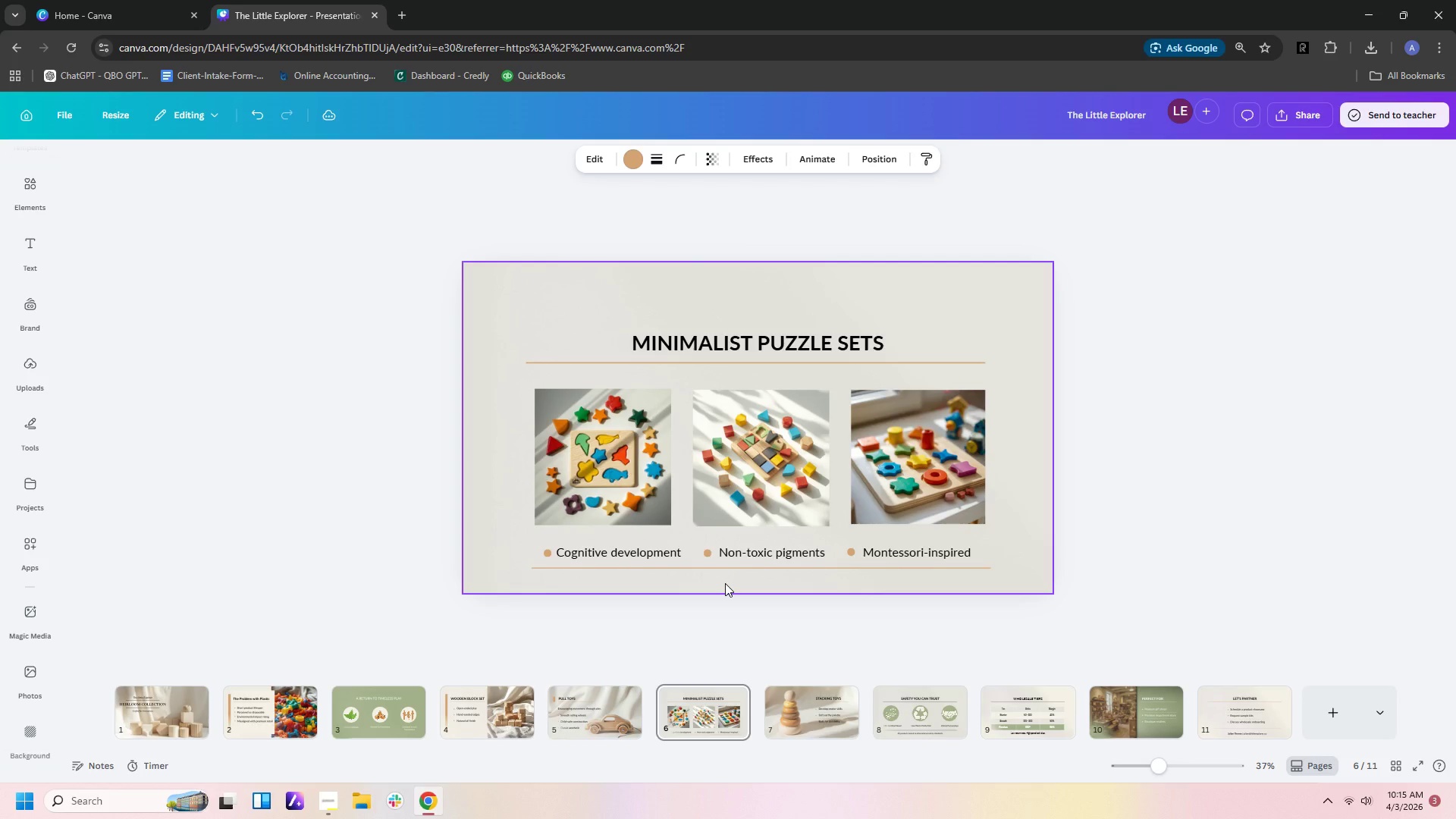 
key(ArrowRight)
 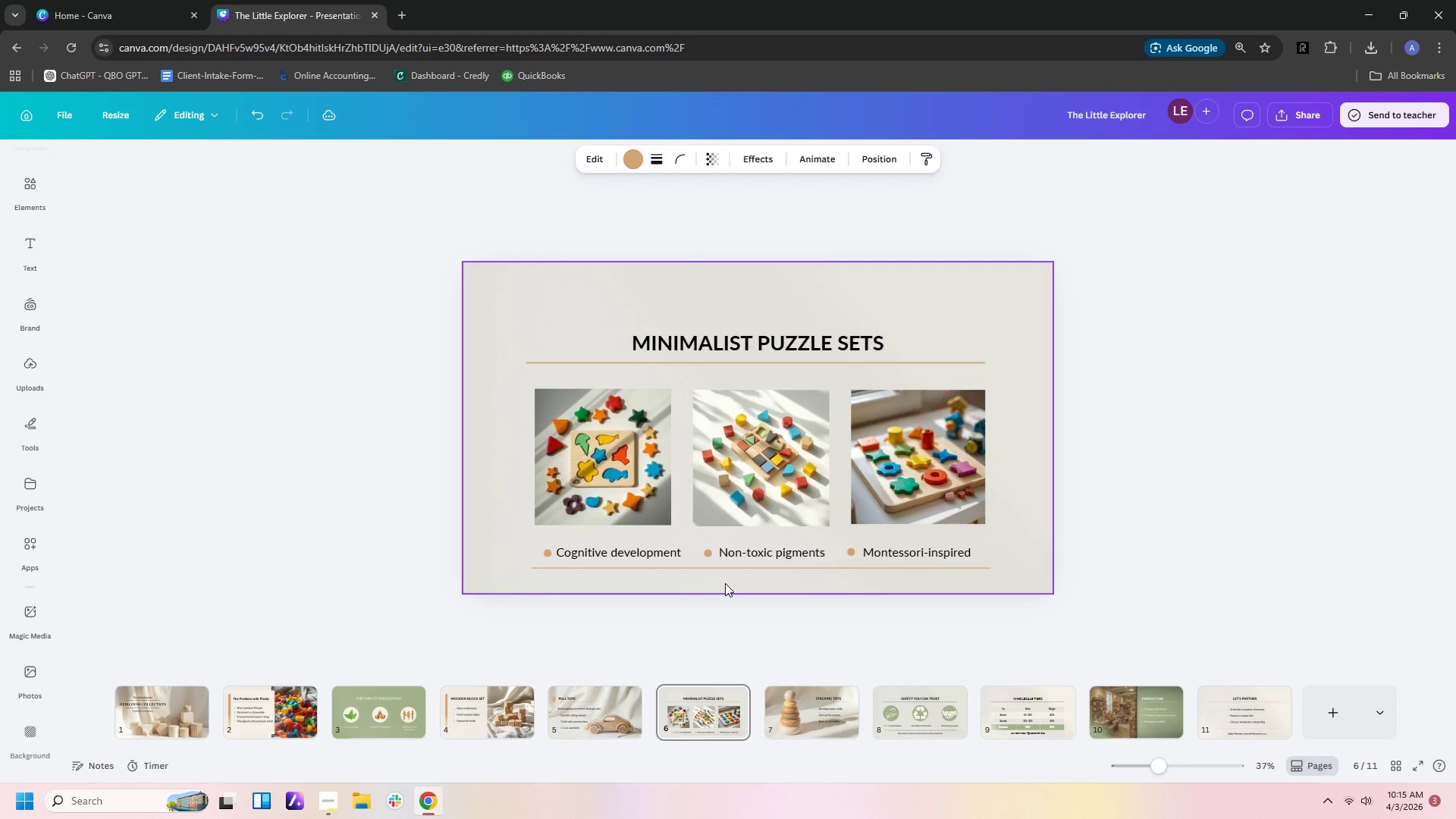 
key(ArrowRight)
 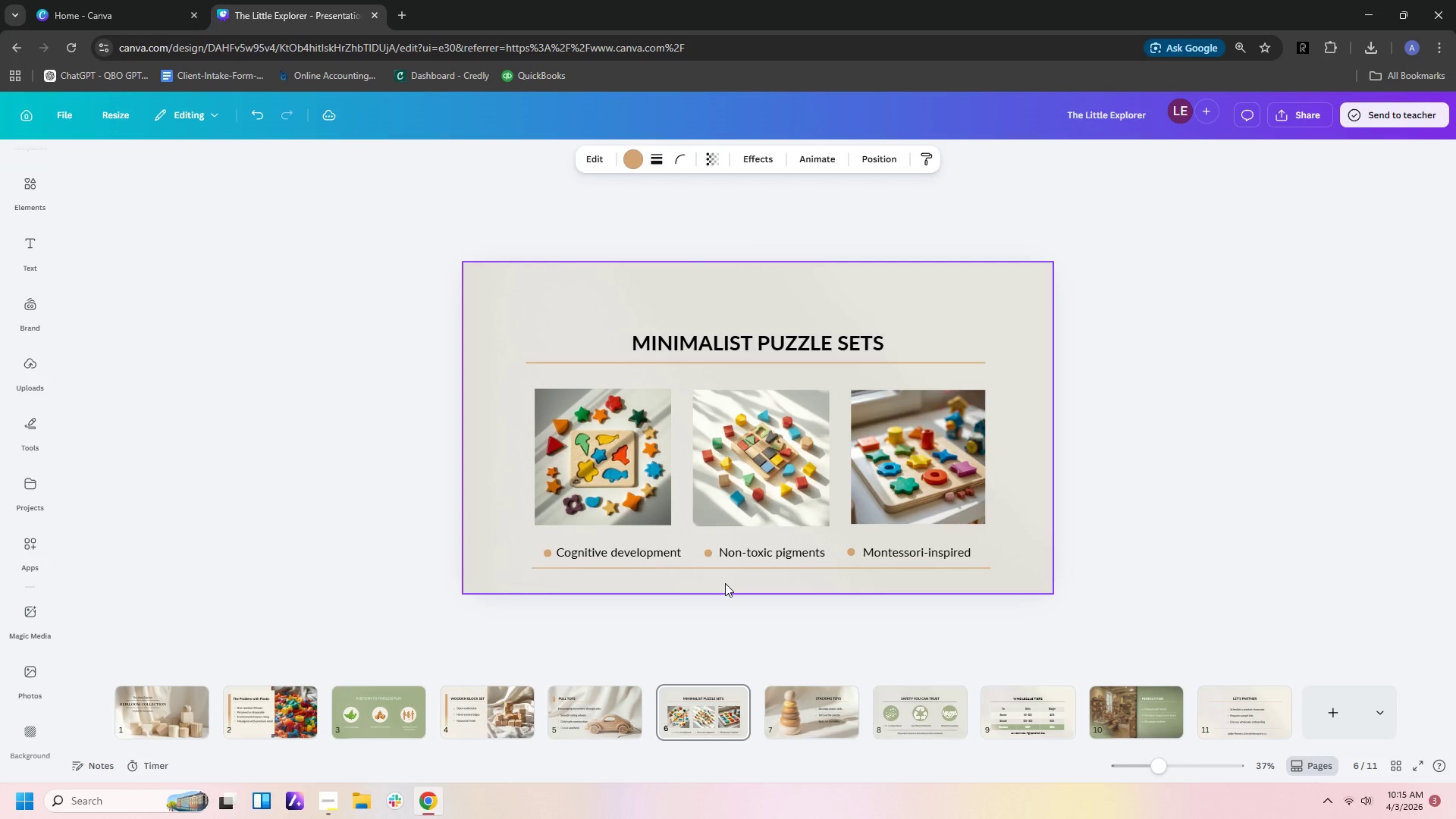 
key(ArrowRight)
 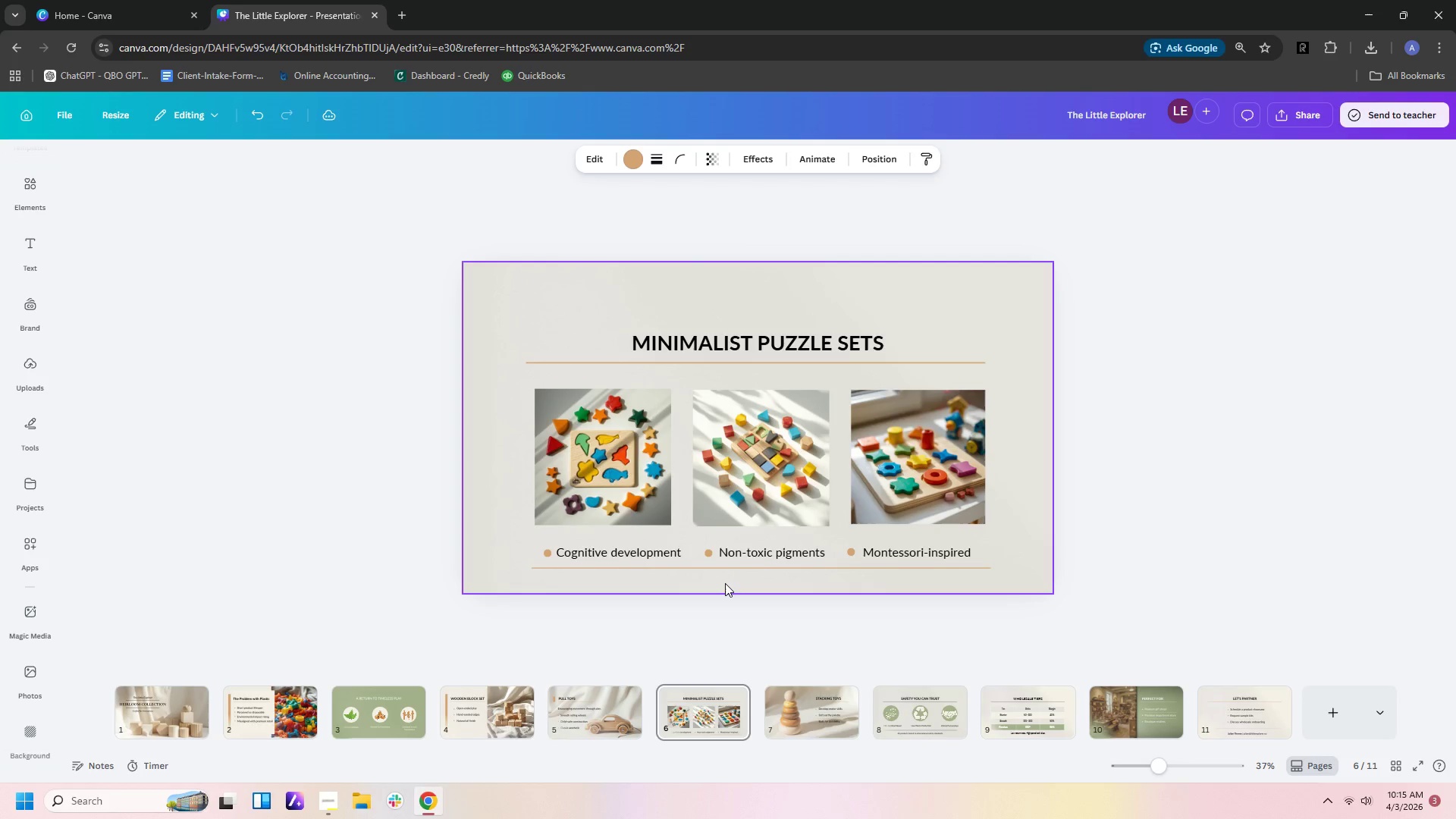 
key(ArrowRight)
 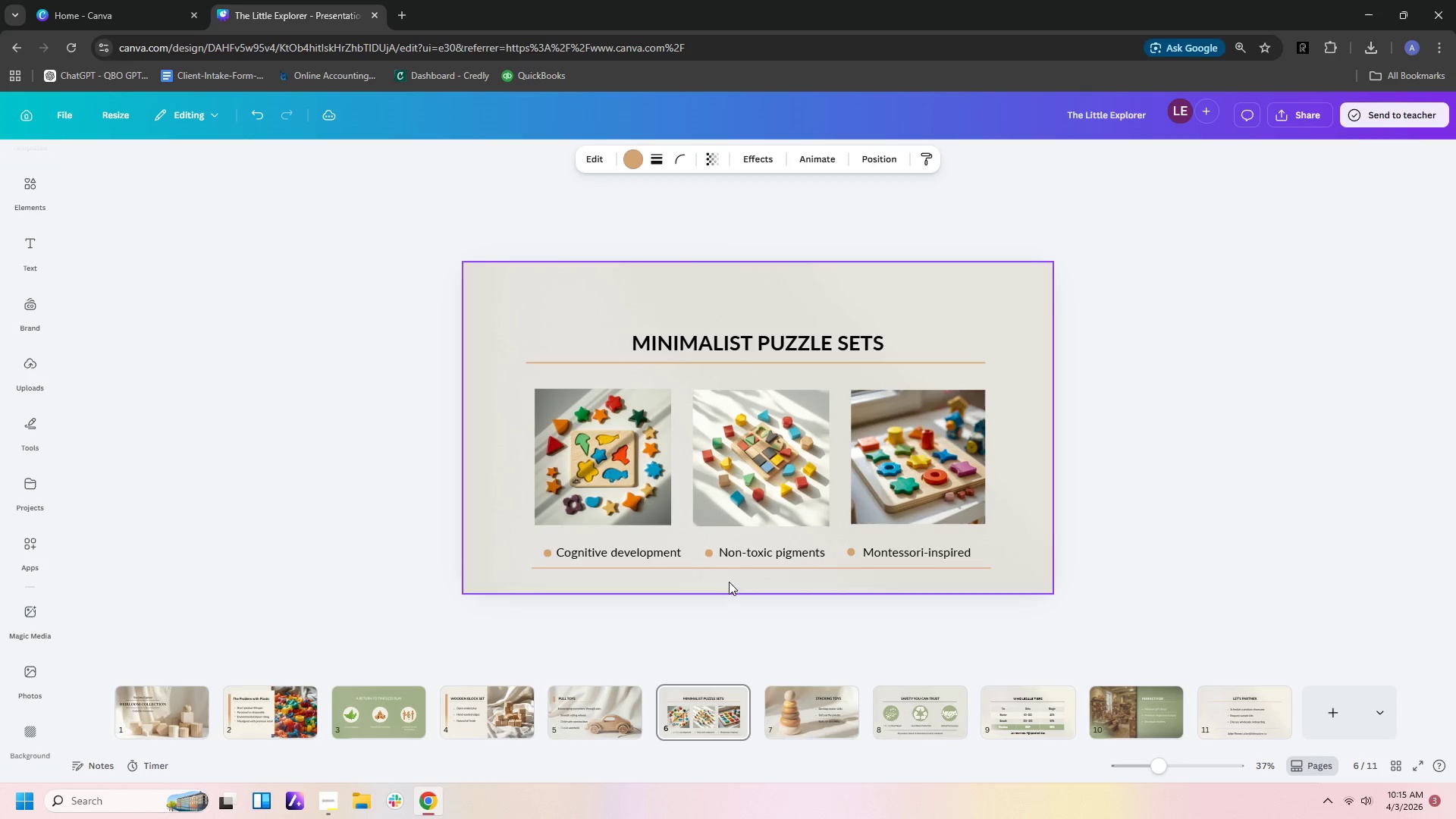 
key(ArrowRight)
 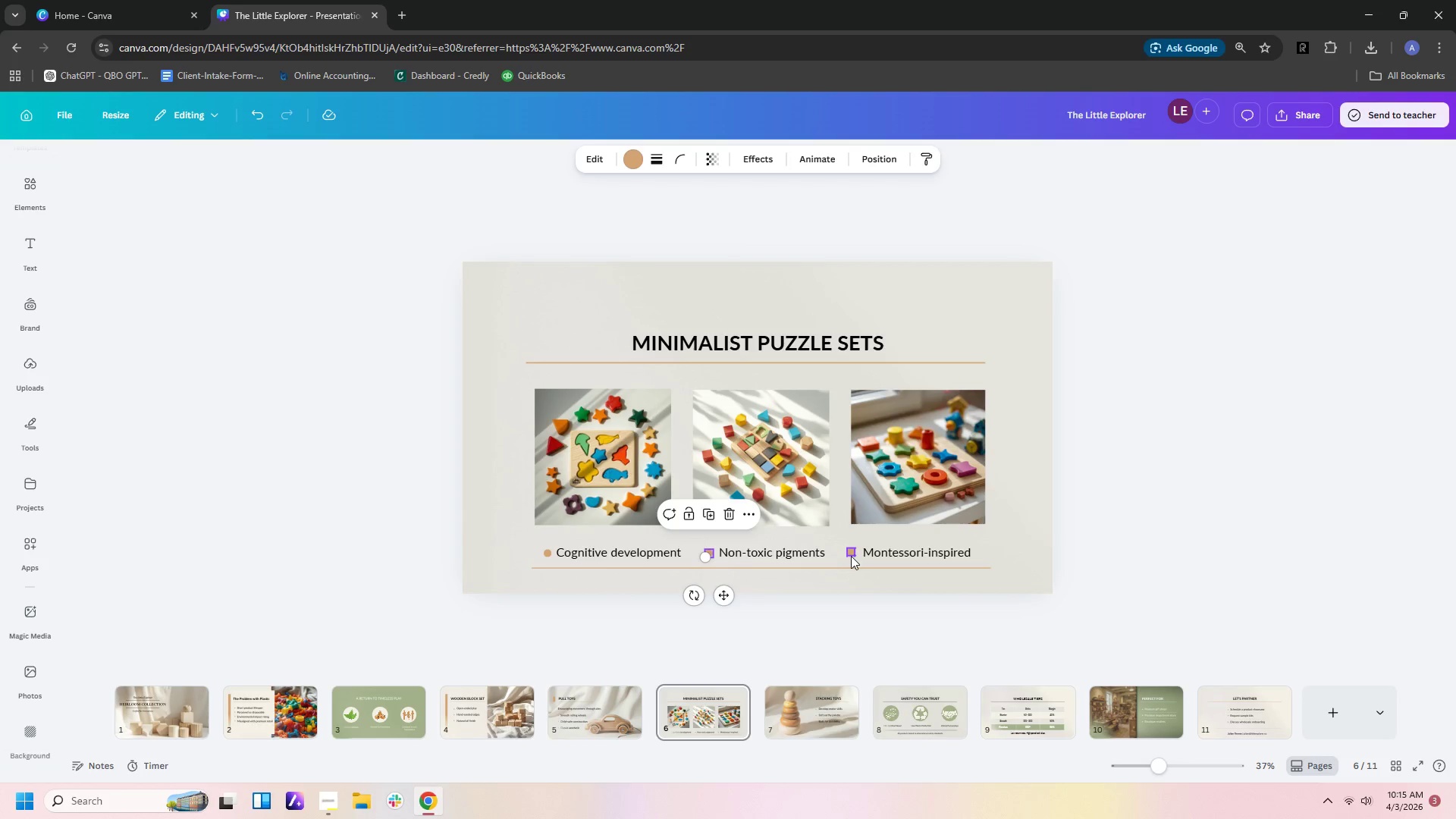 
left_click([852, 554])
 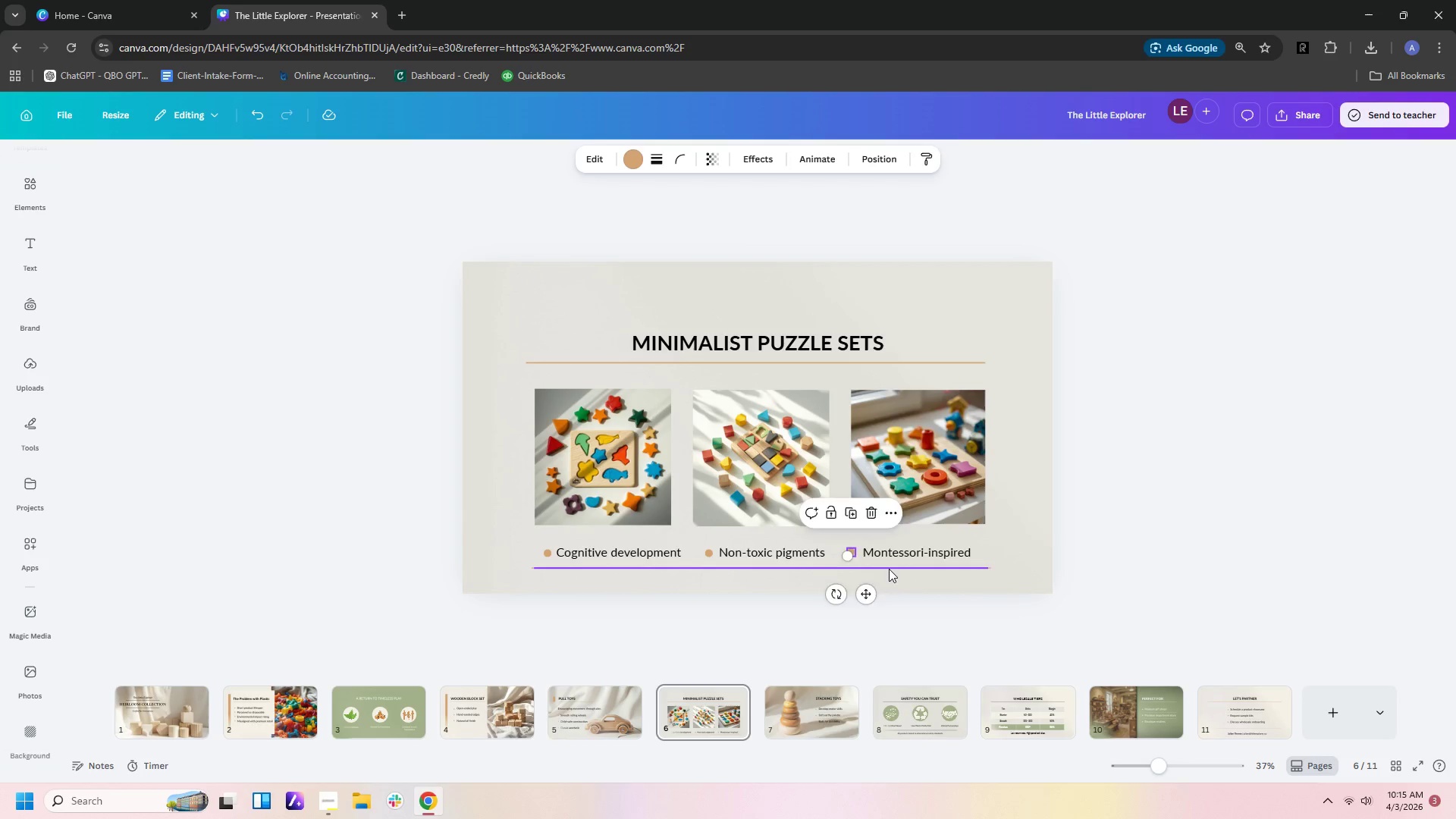 
key(ArrowDown)
 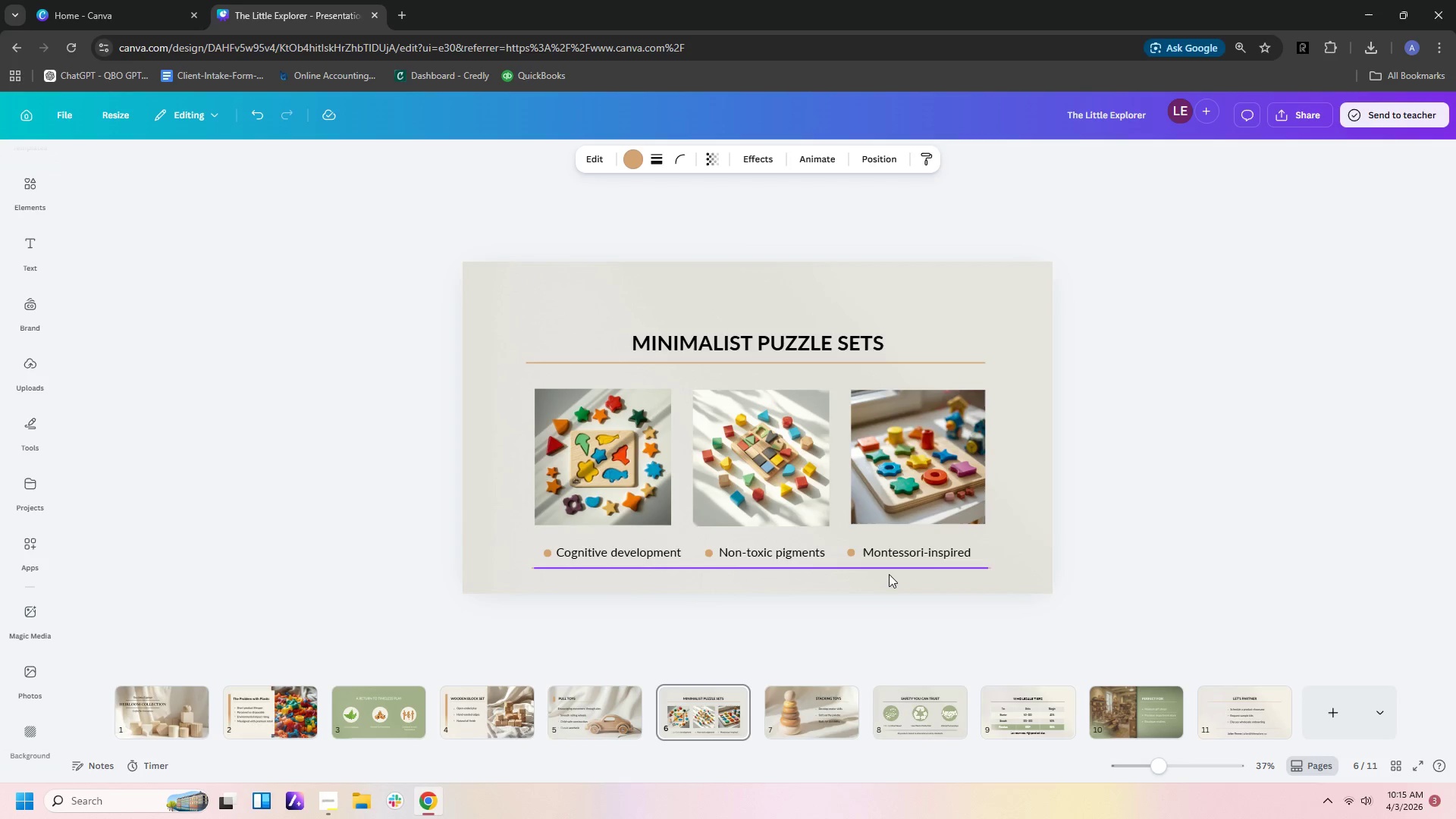 
key(ArrowDown)
 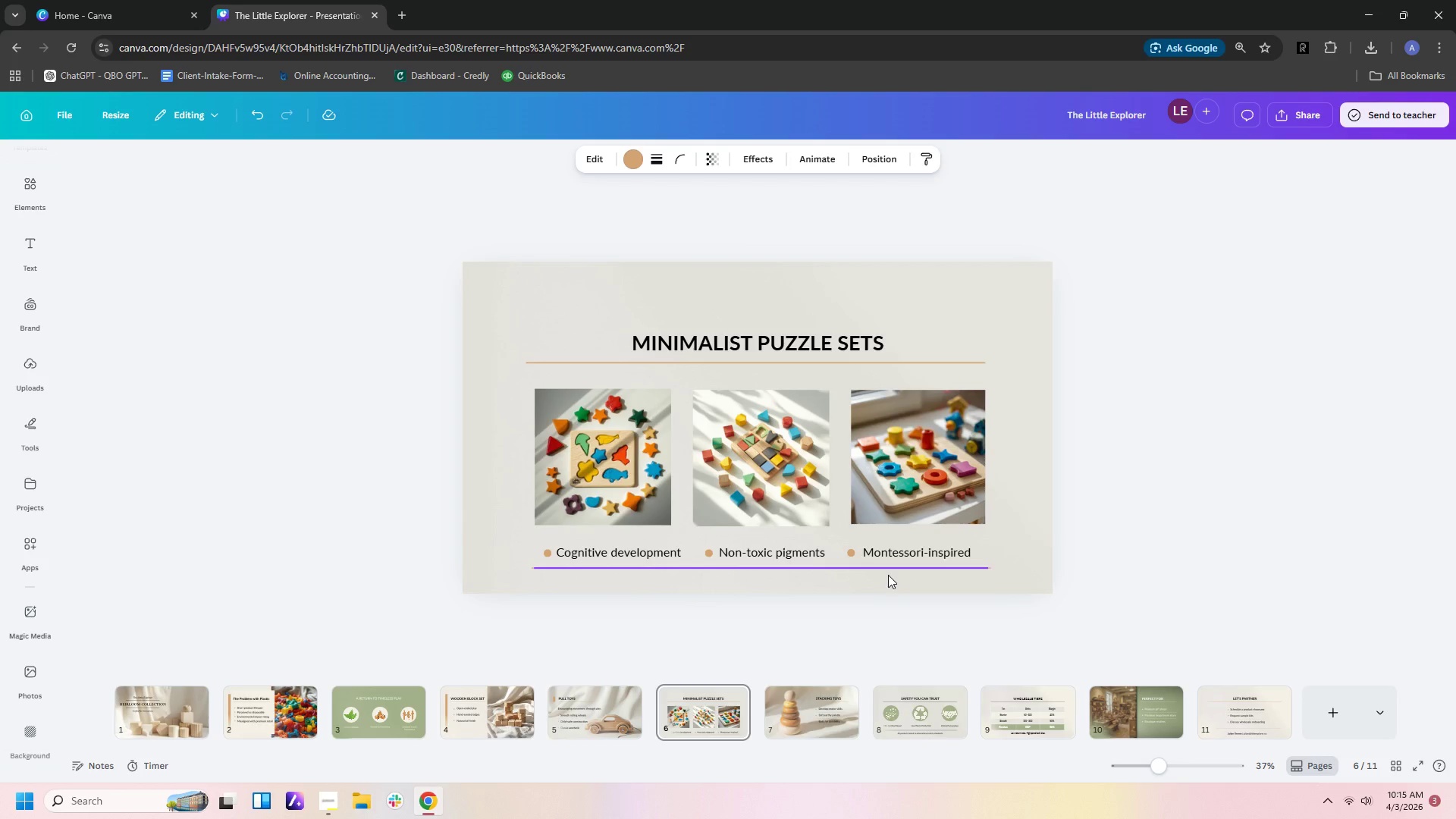 
key(ArrowDown)
 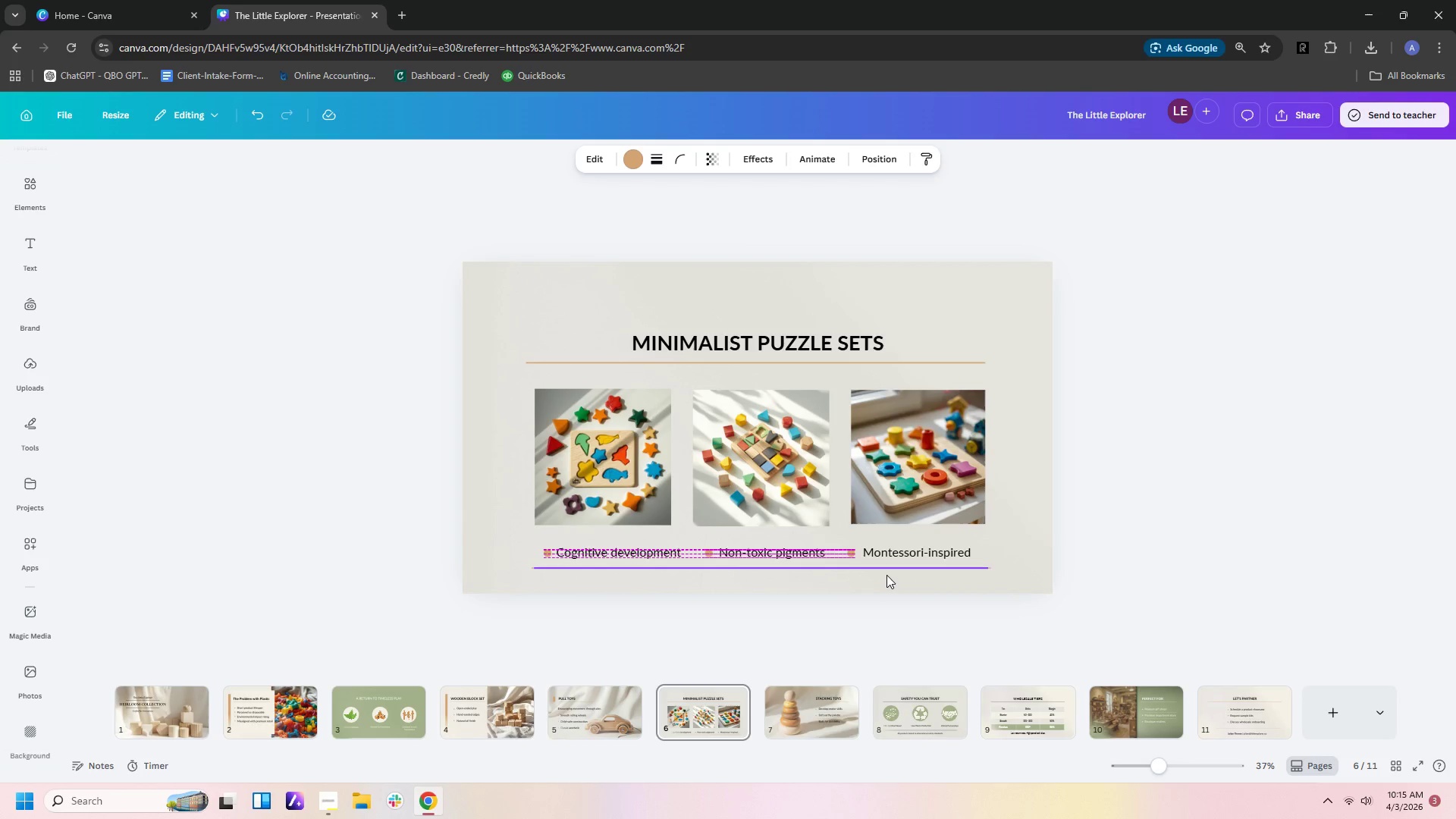 
key(ArrowDown)
 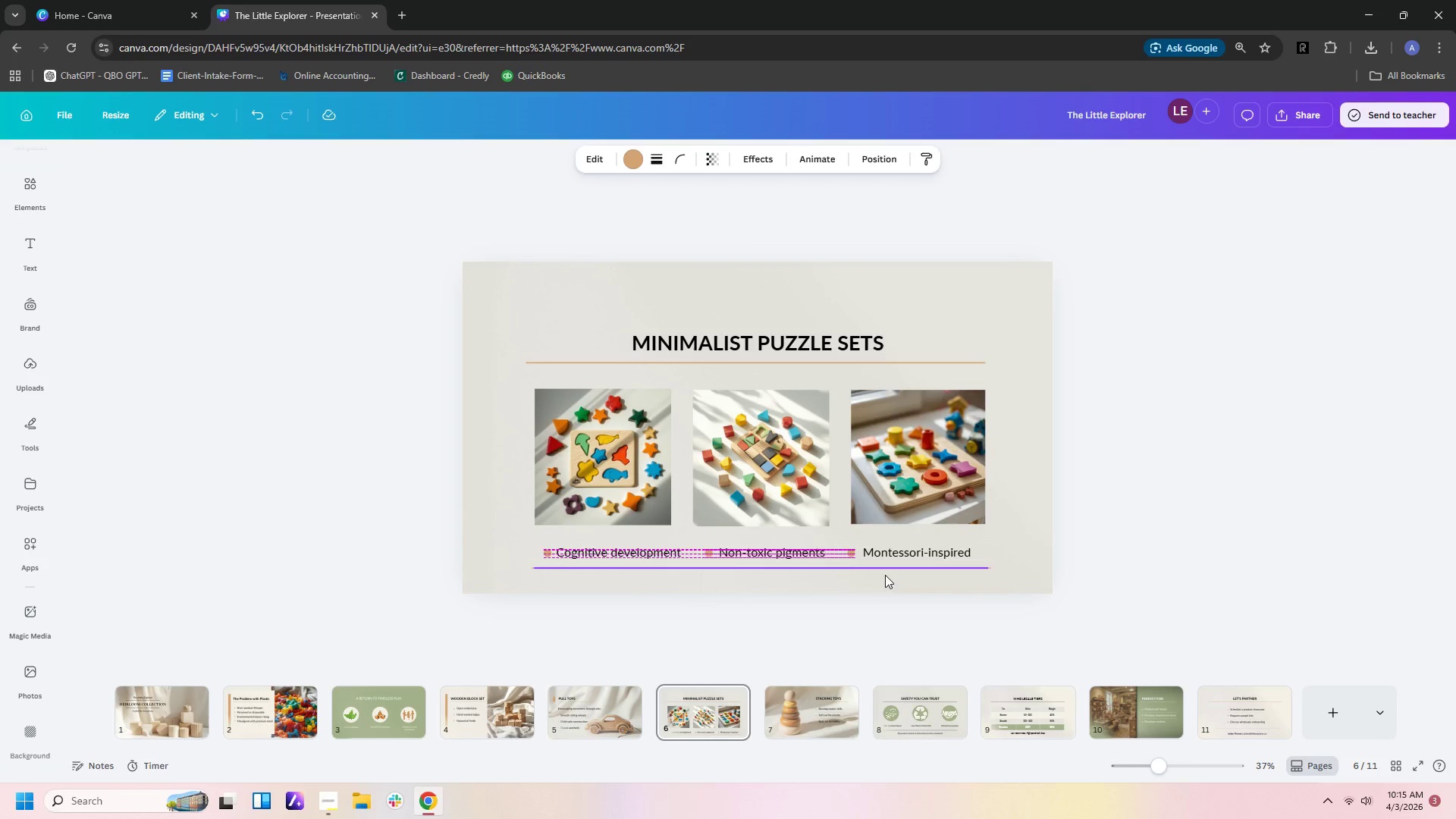 
key(ArrowRight)
 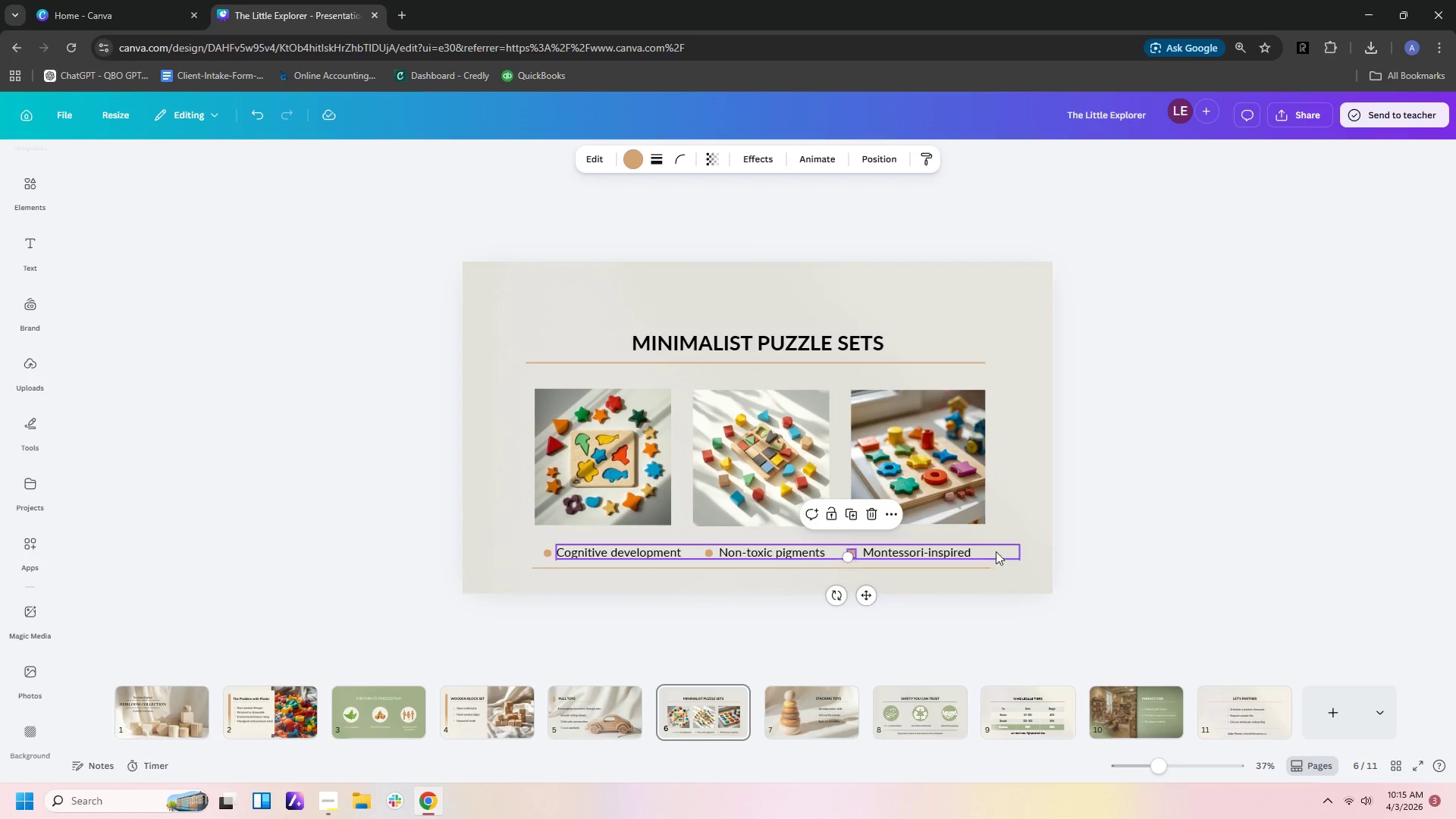 
left_click([1103, 545])
 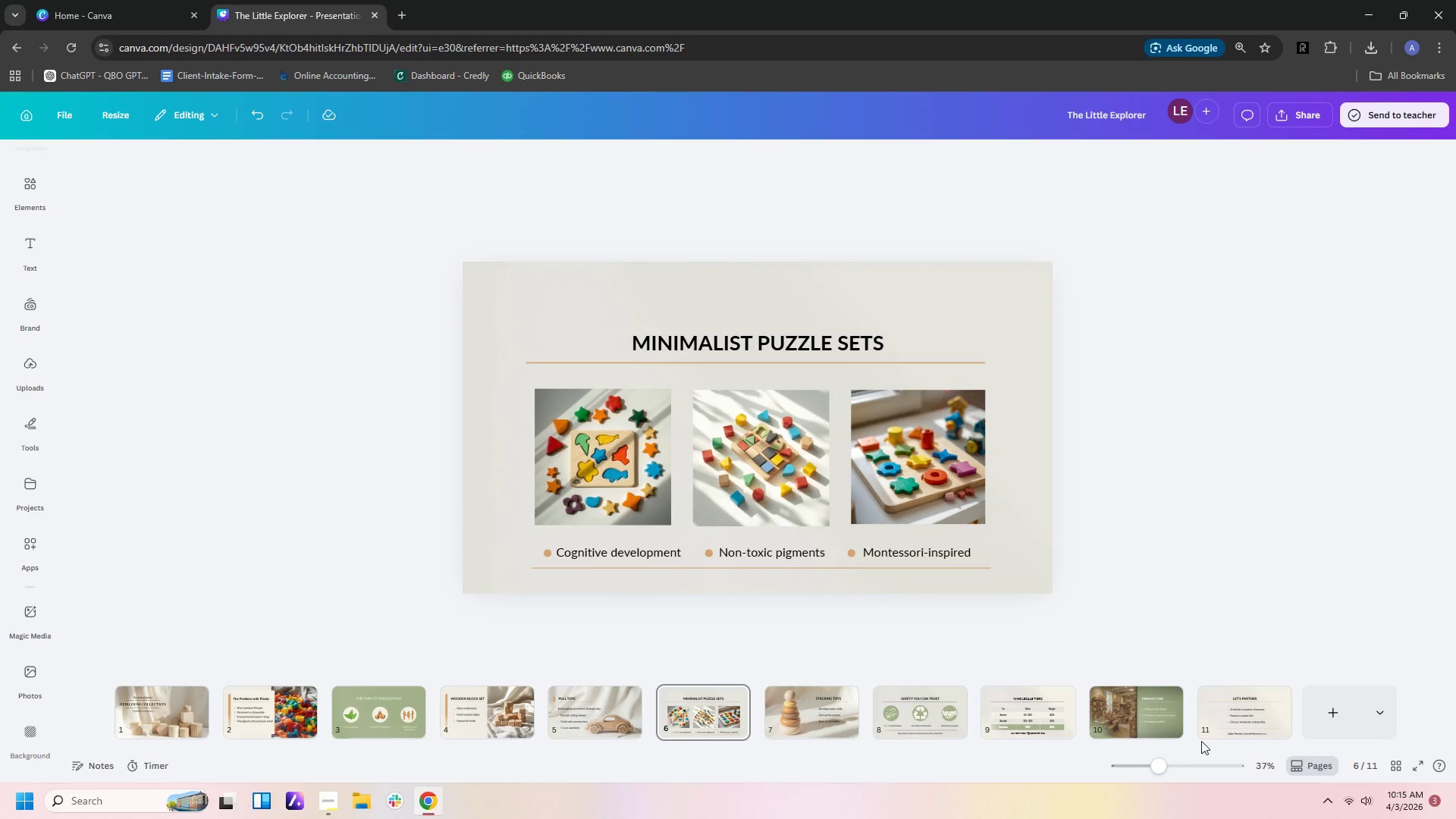 
left_click([837, 715])
 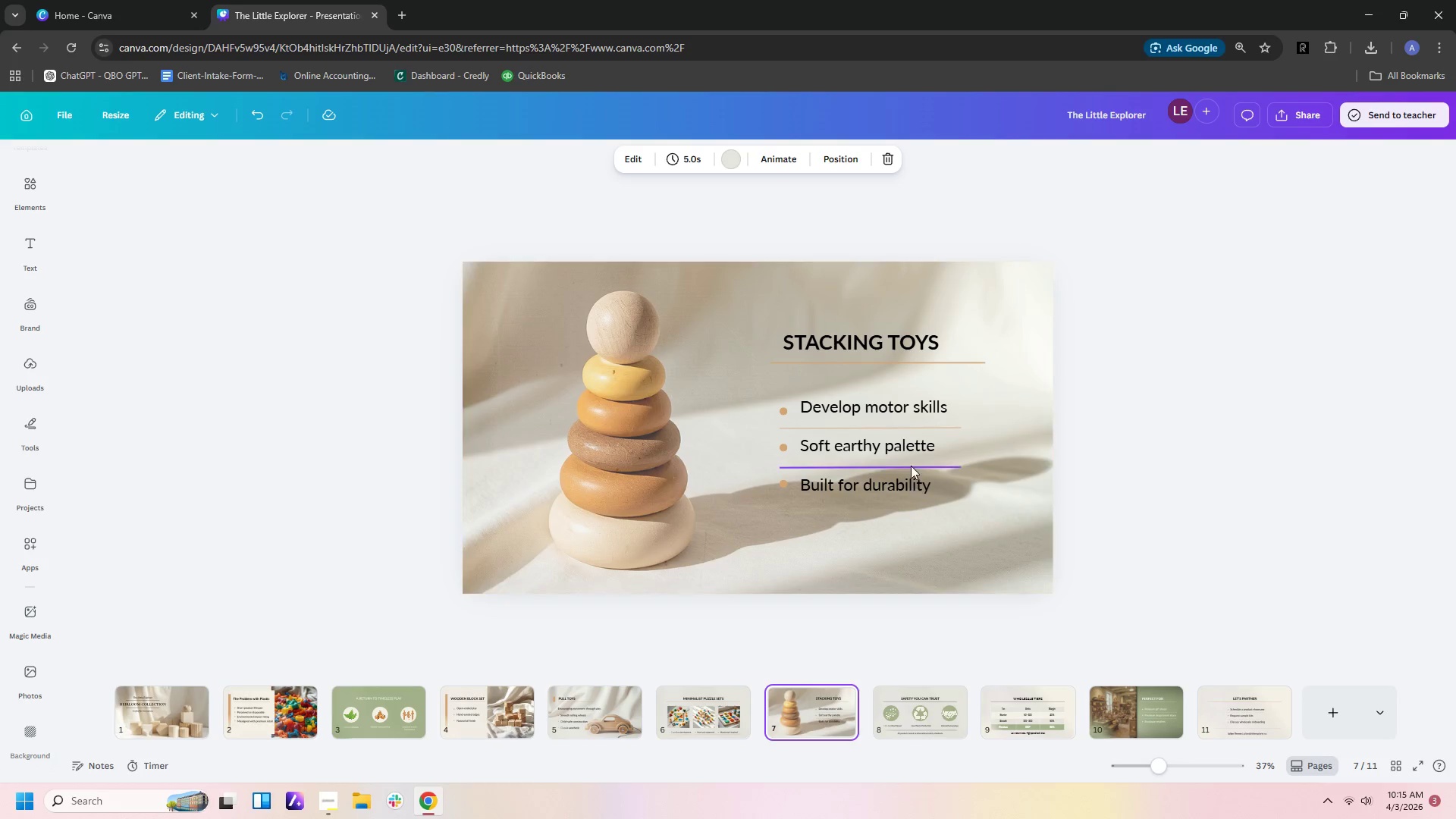 
left_click([910, 463])
 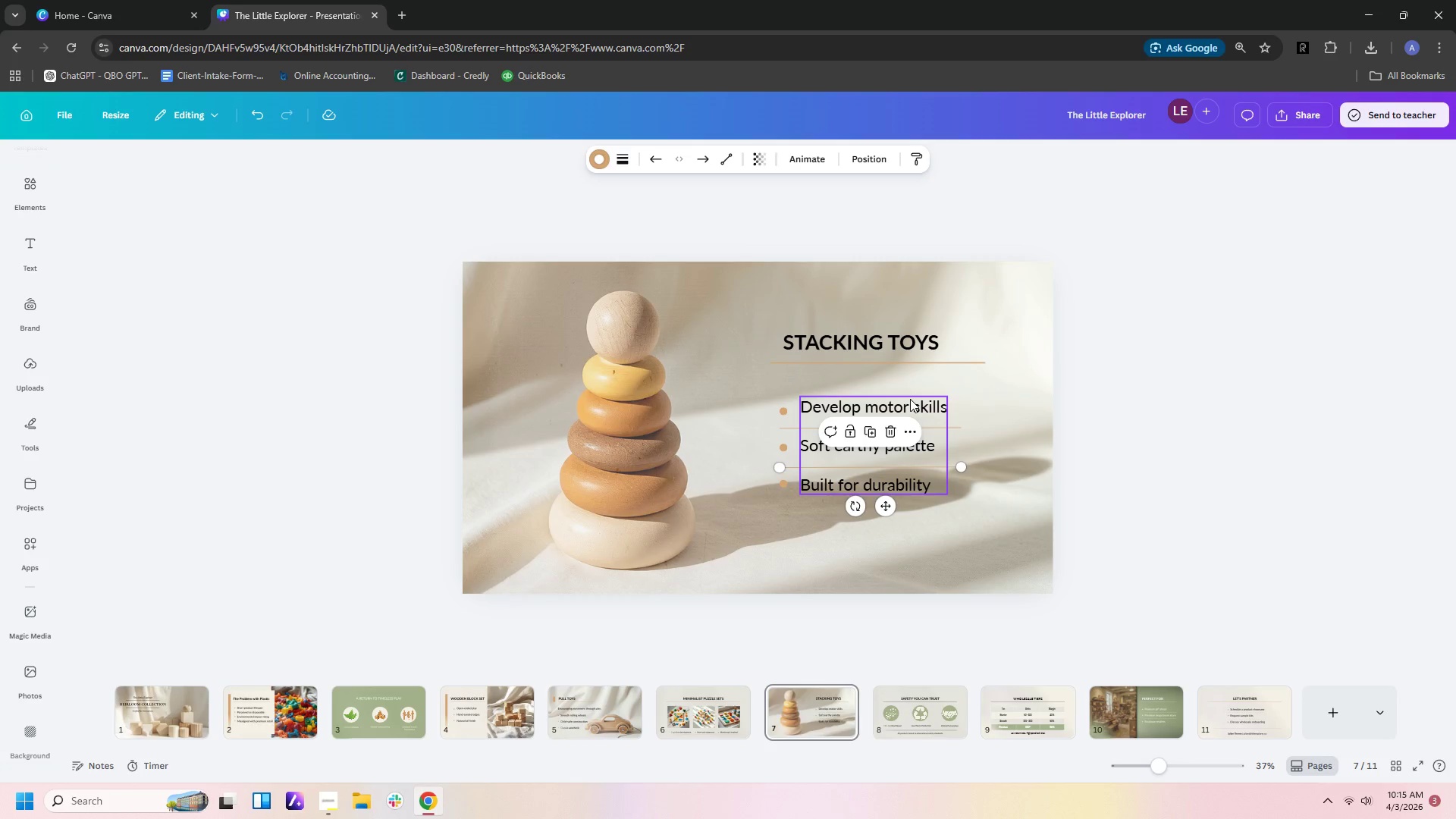 
left_click([910, 399])
 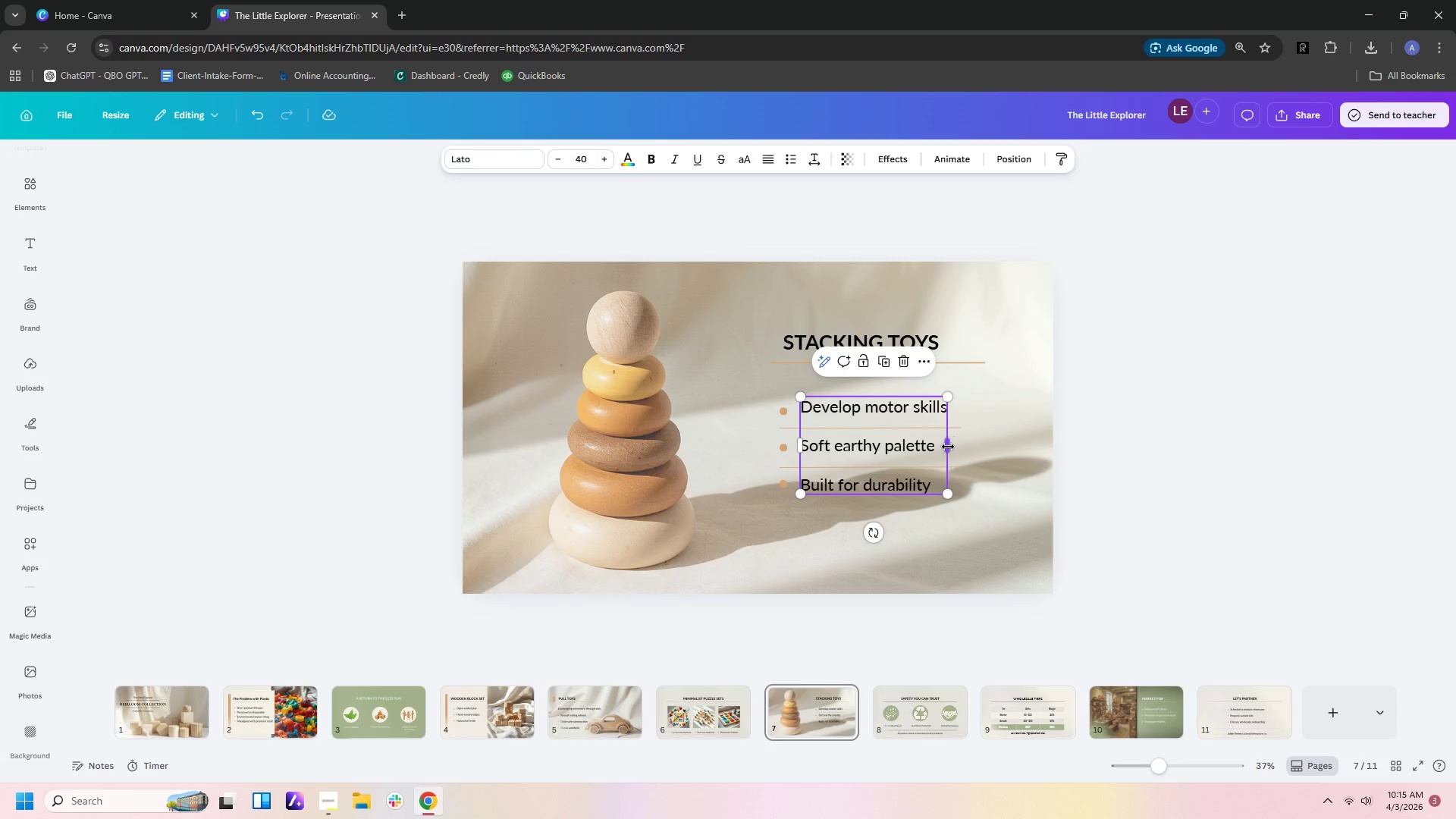 
left_click_drag(start_coordinate=[947, 447], to_coordinate=[975, 451])
 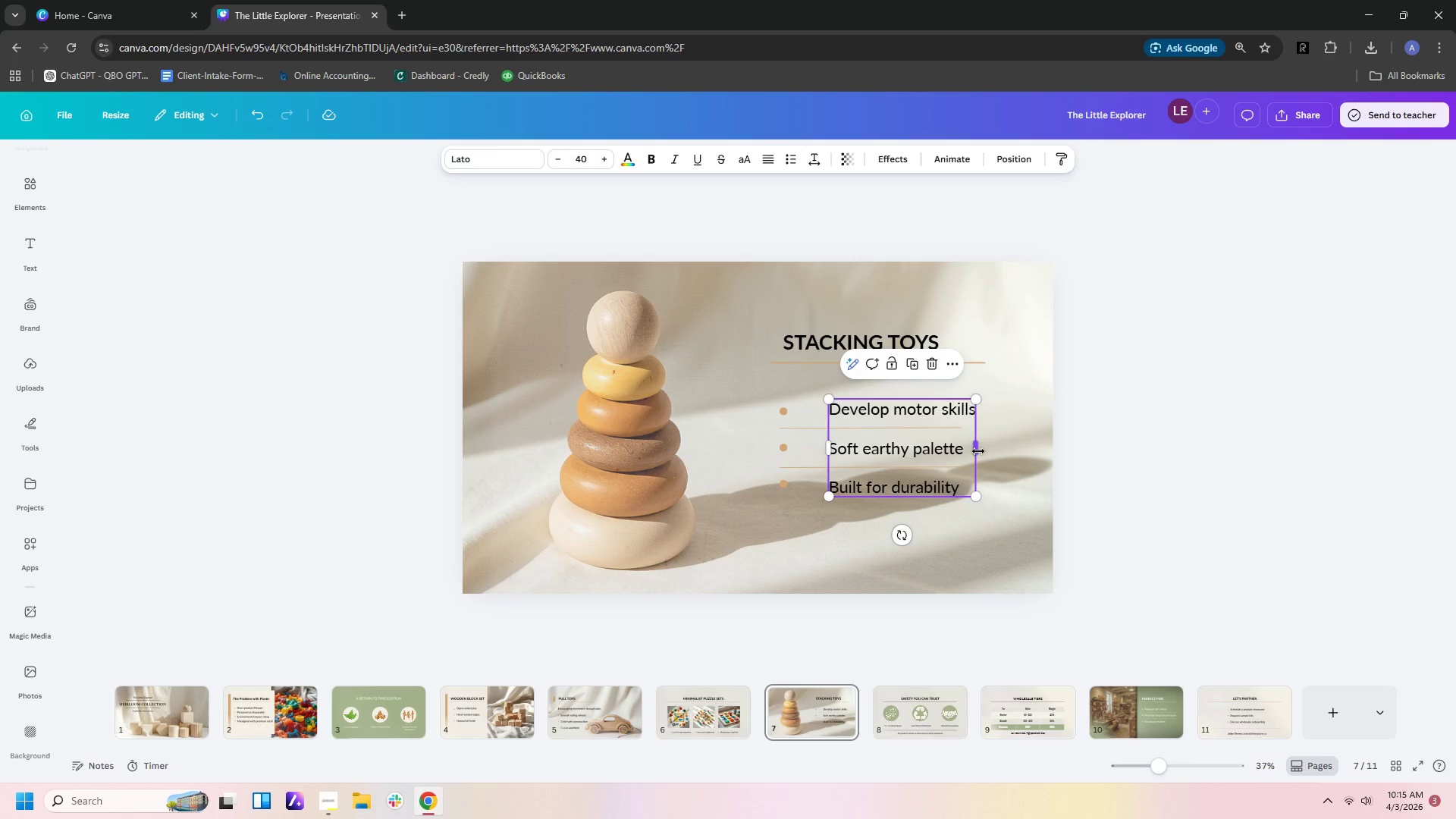 
left_click_drag(start_coordinate=[978, 451], to_coordinate=[1015, 453])
 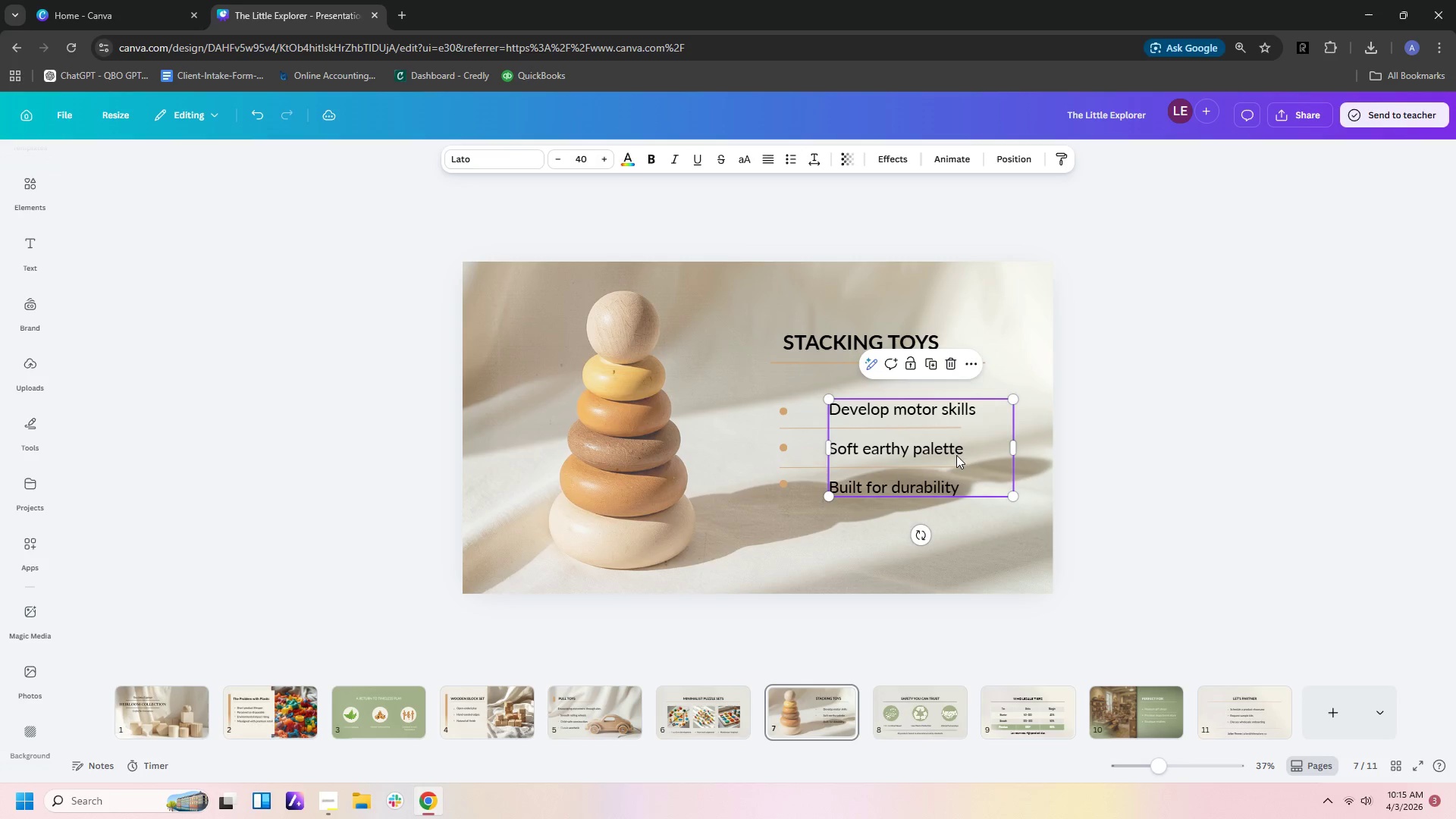 
left_click_drag(start_coordinate=[956, 455], to_coordinate=[924, 457])
 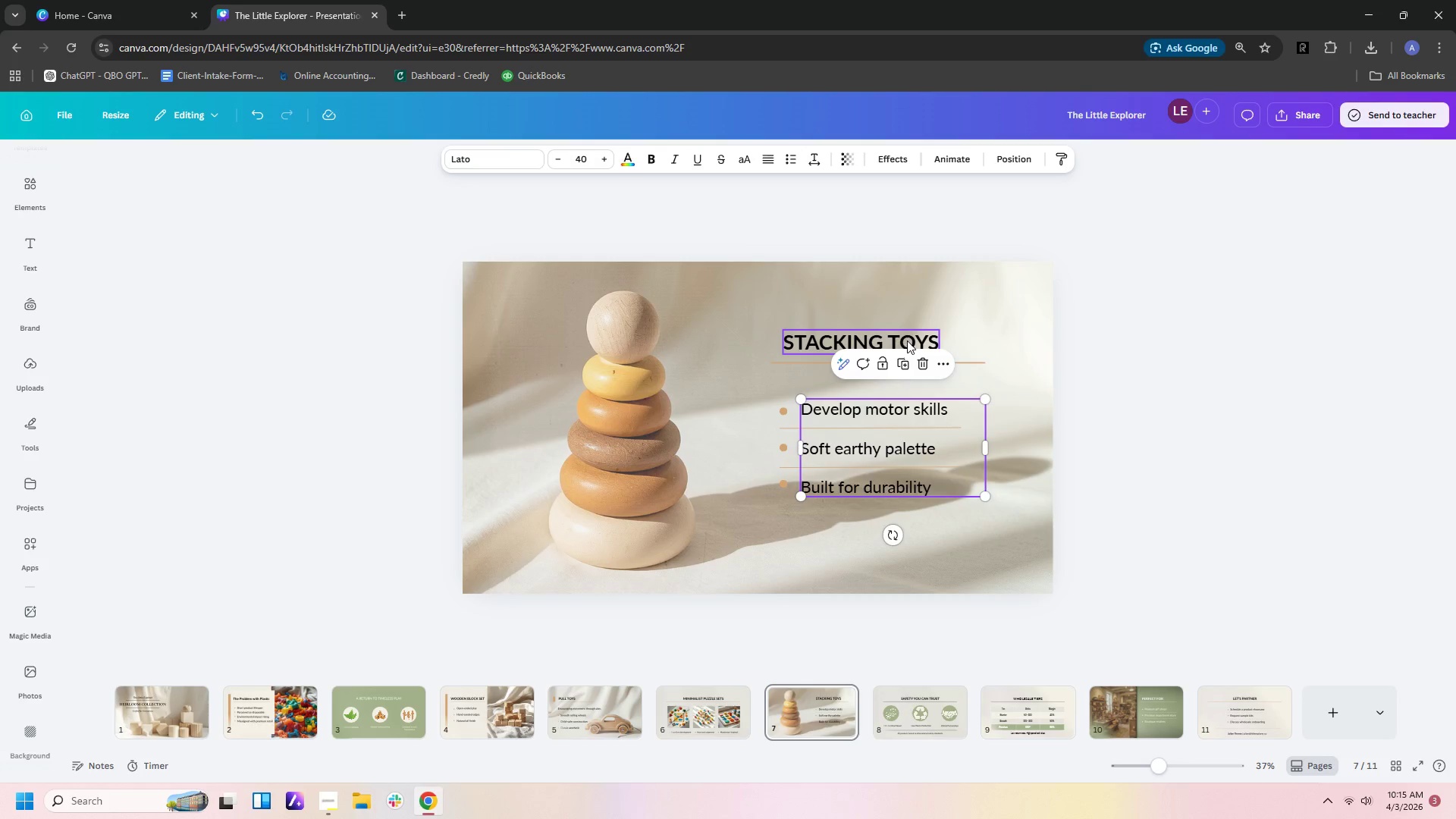 
left_click([905, 337])
 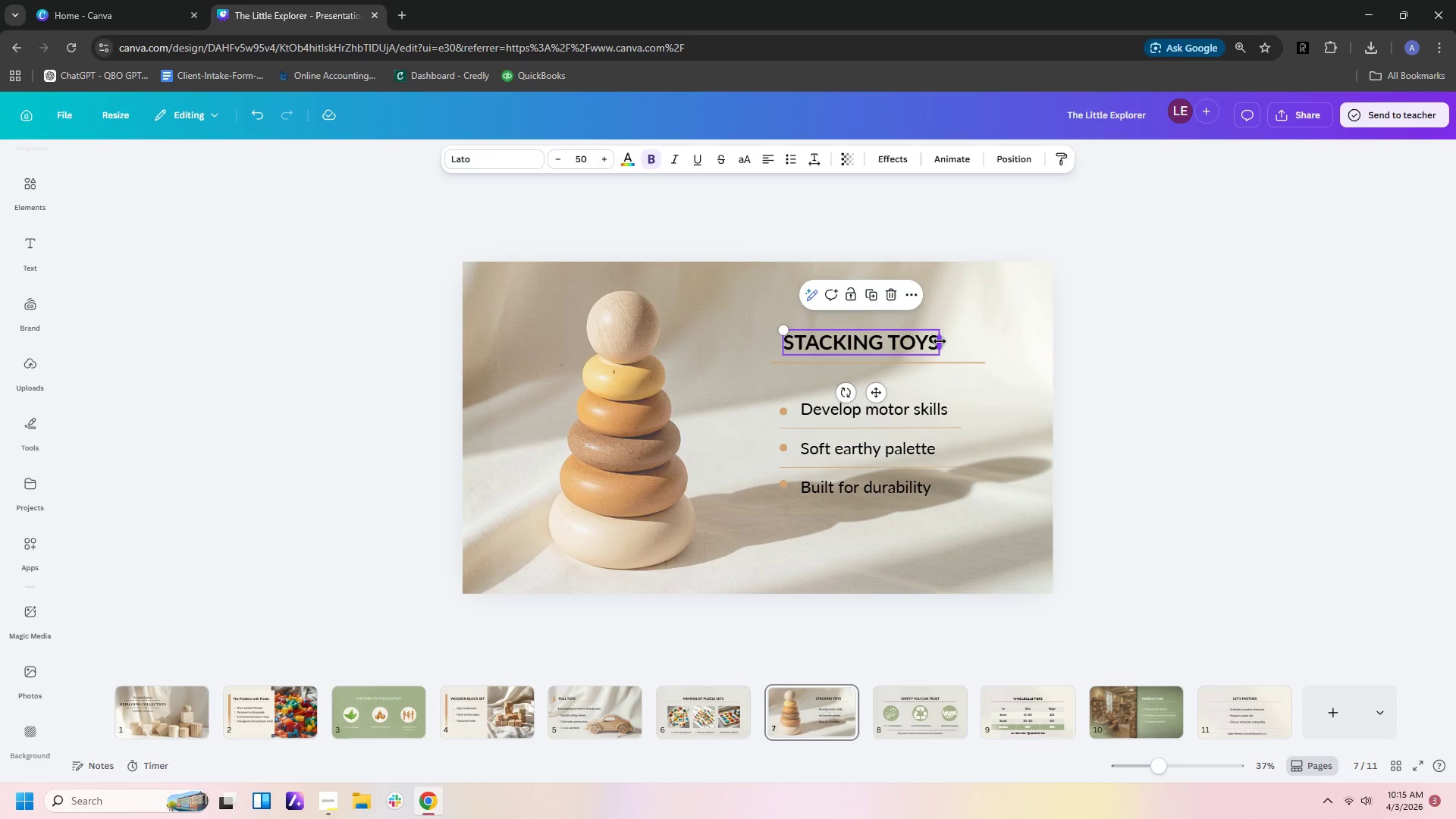 
left_click_drag(start_coordinate=[940, 341], to_coordinate=[973, 341])
 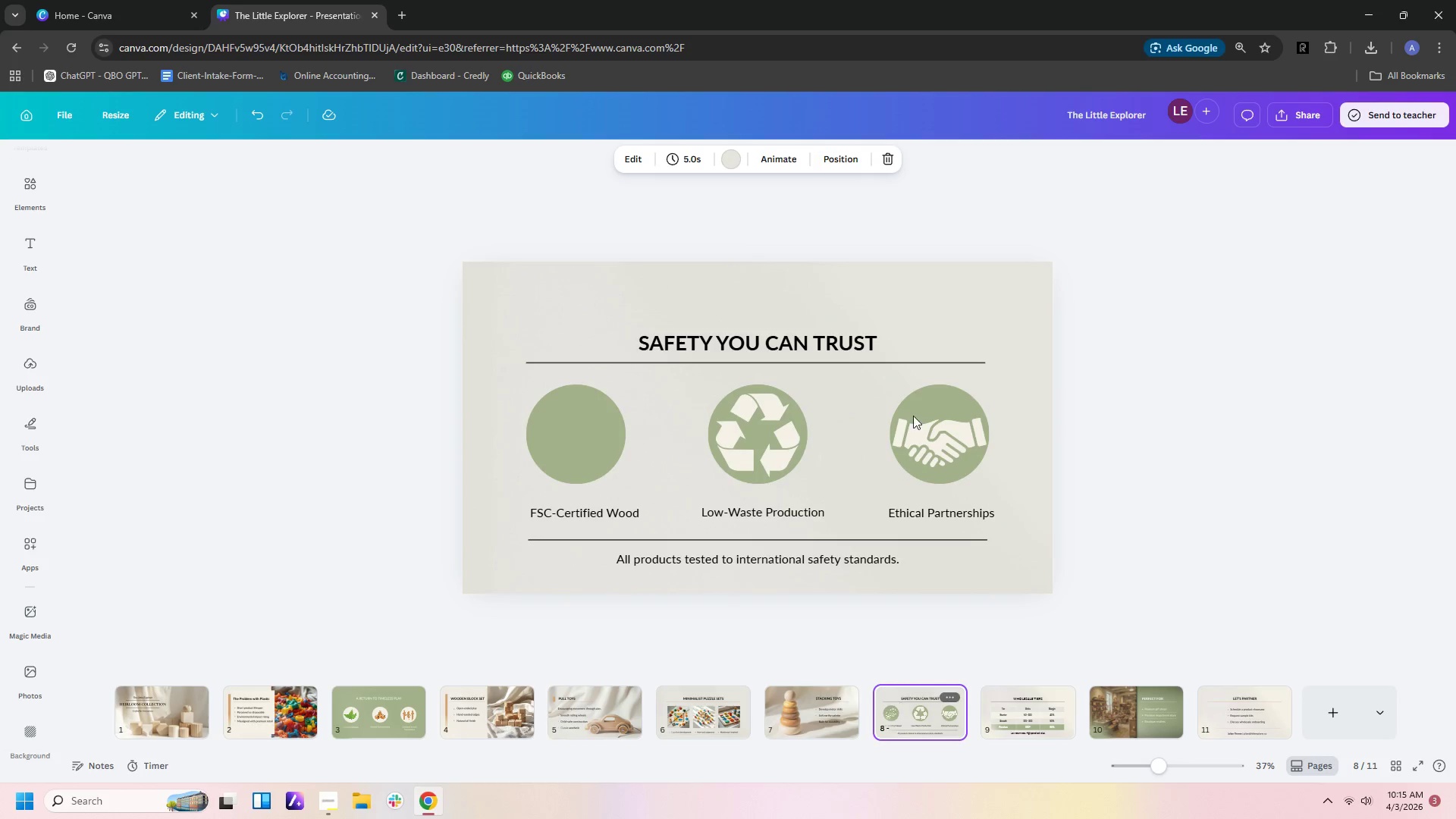 
left_click([764, 347])
 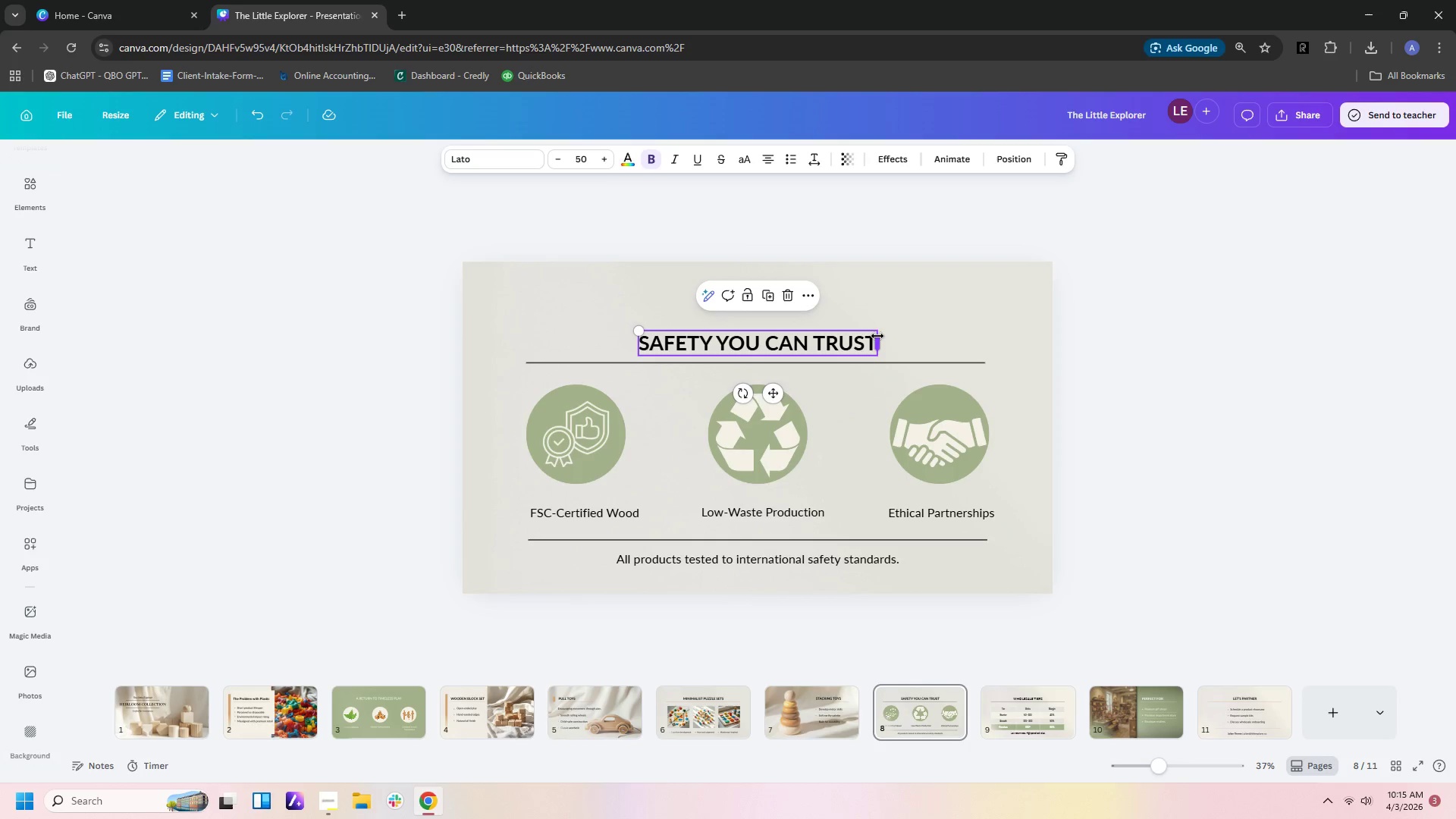 
left_click_drag(start_coordinate=[878, 337], to_coordinate=[965, 340])
 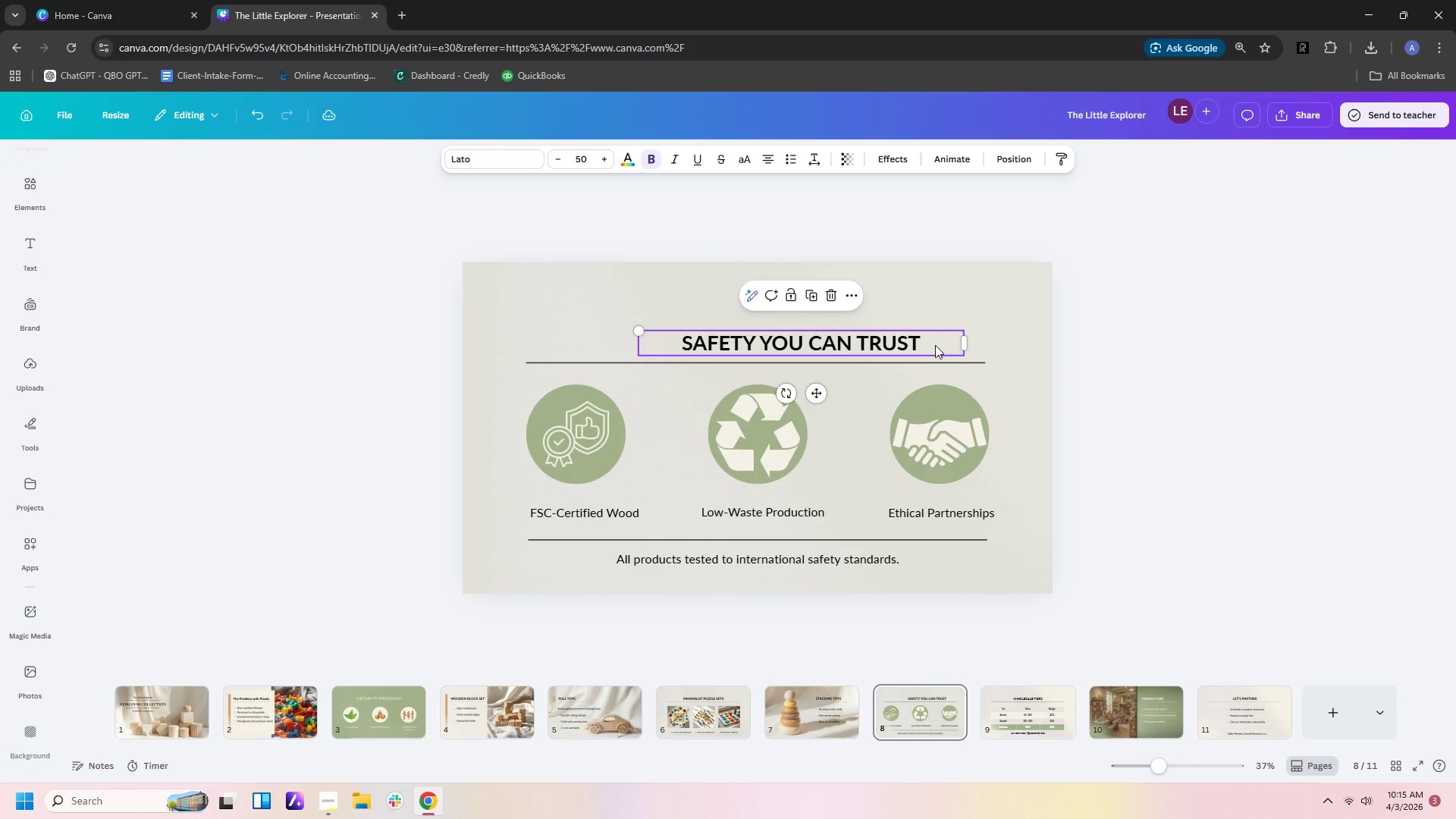 
left_click_drag(start_coordinate=[935, 345], to_coordinate=[890, 344])
 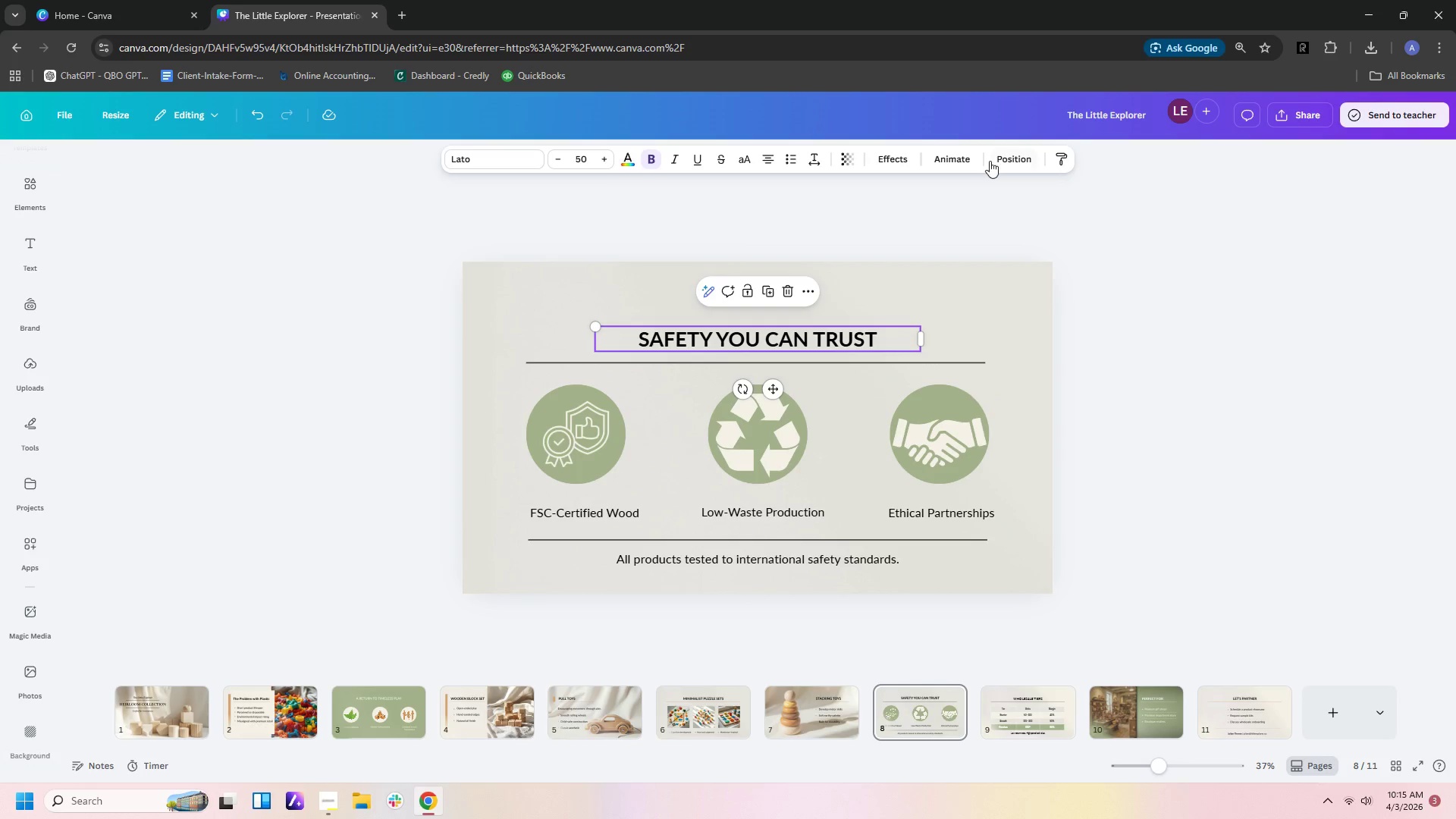 
left_click([992, 160])
 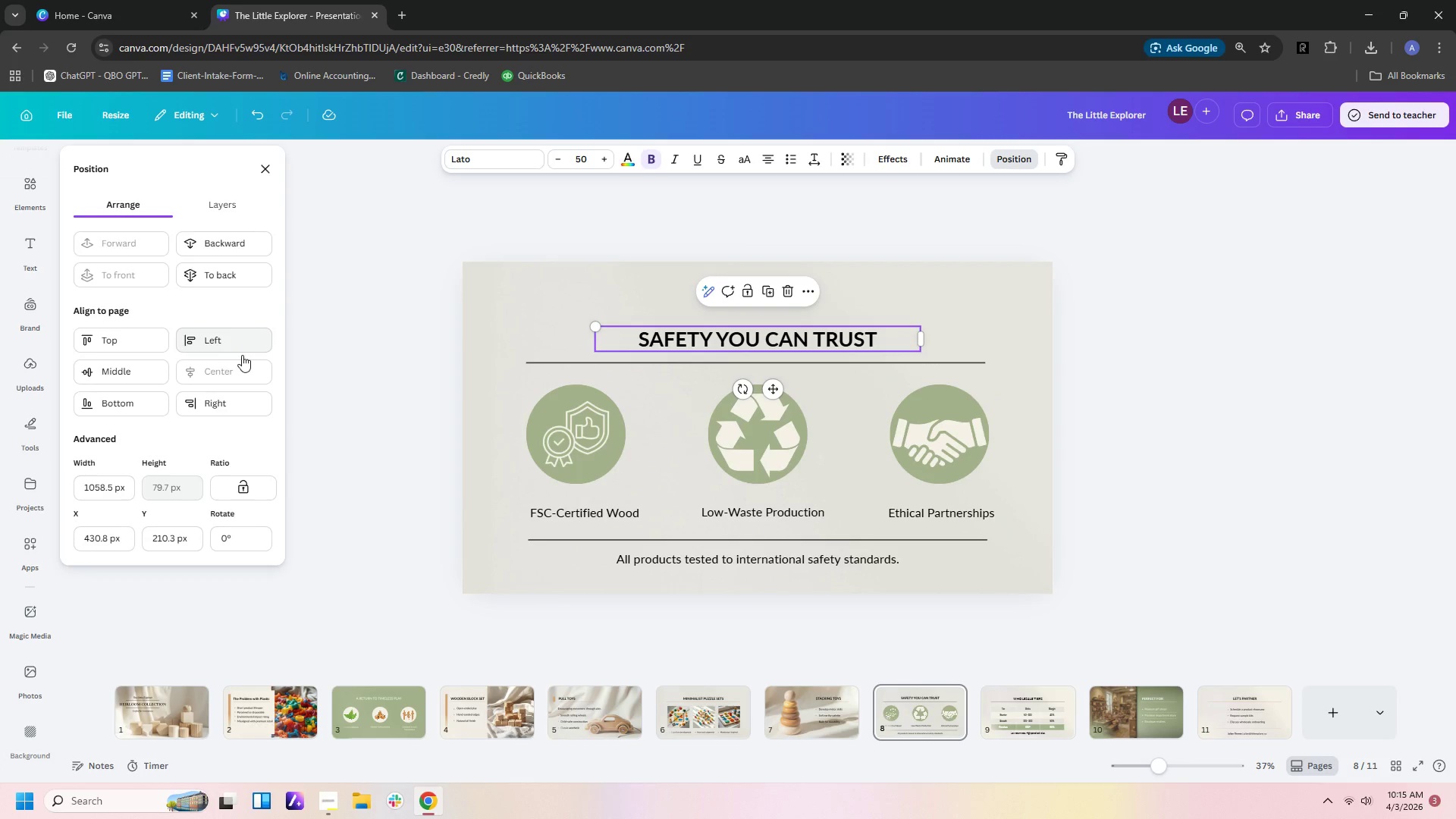 
left_click([243, 372])
 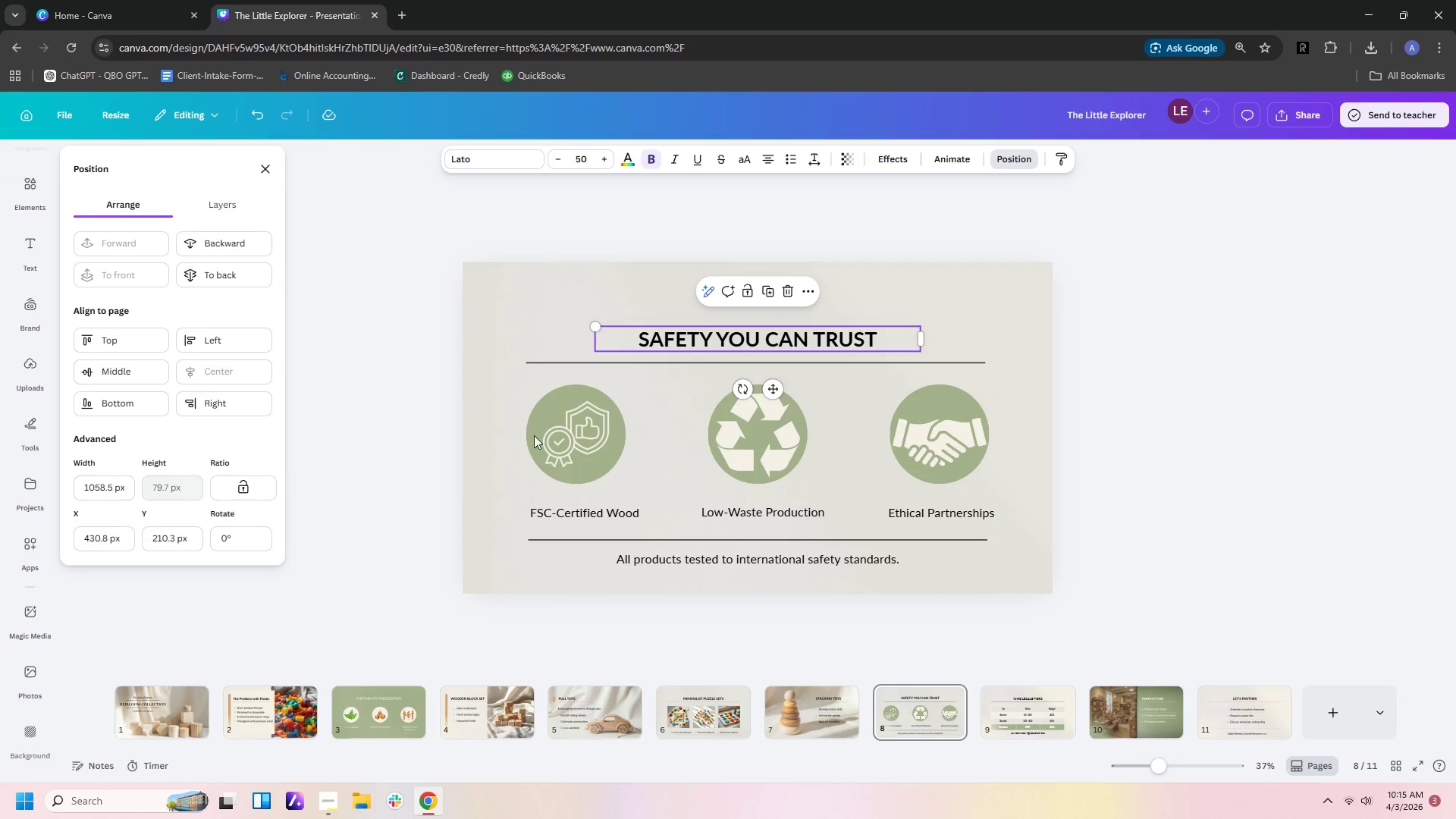 
left_click([598, 445])
 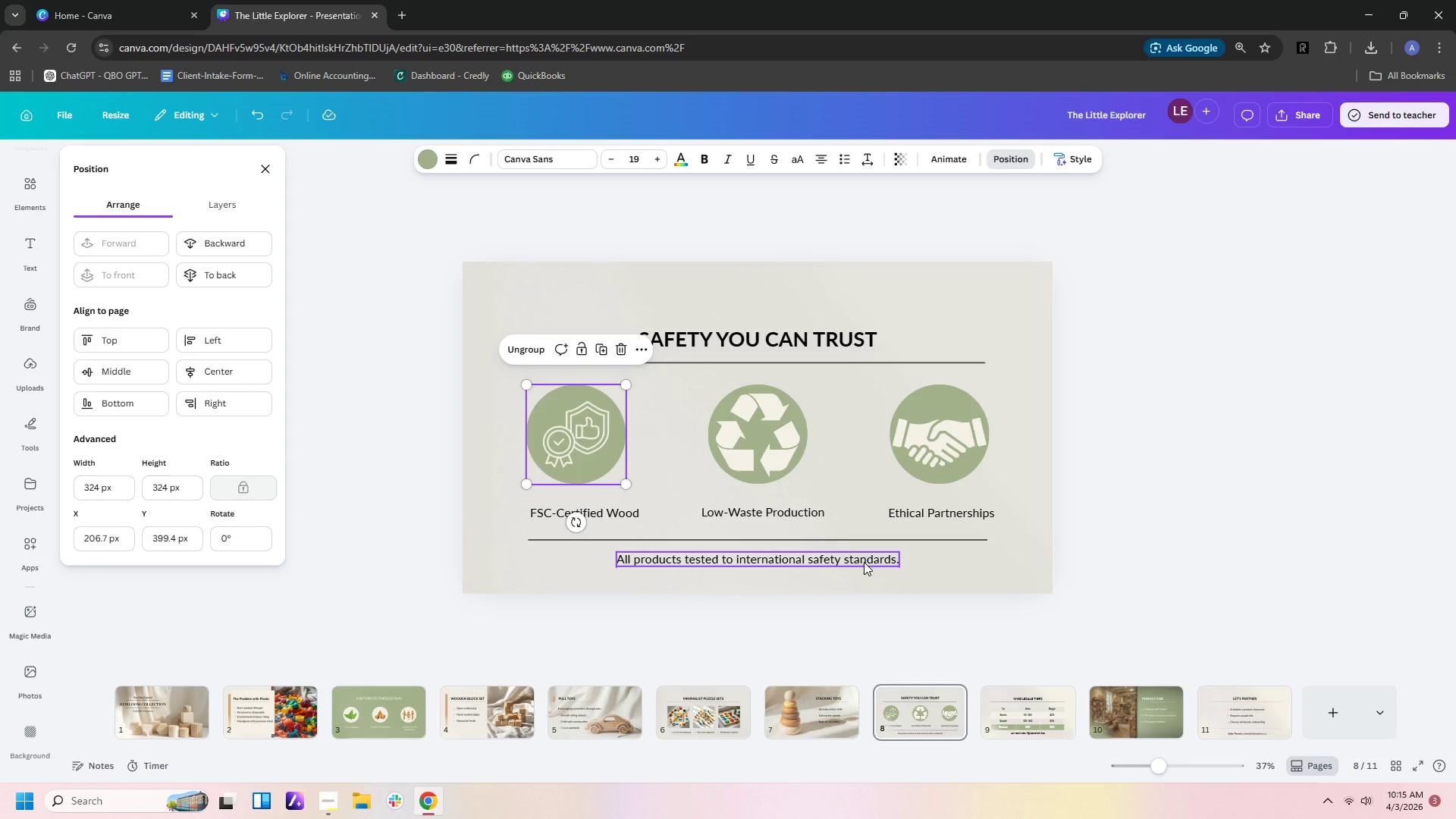 
left_click([864, 562])
 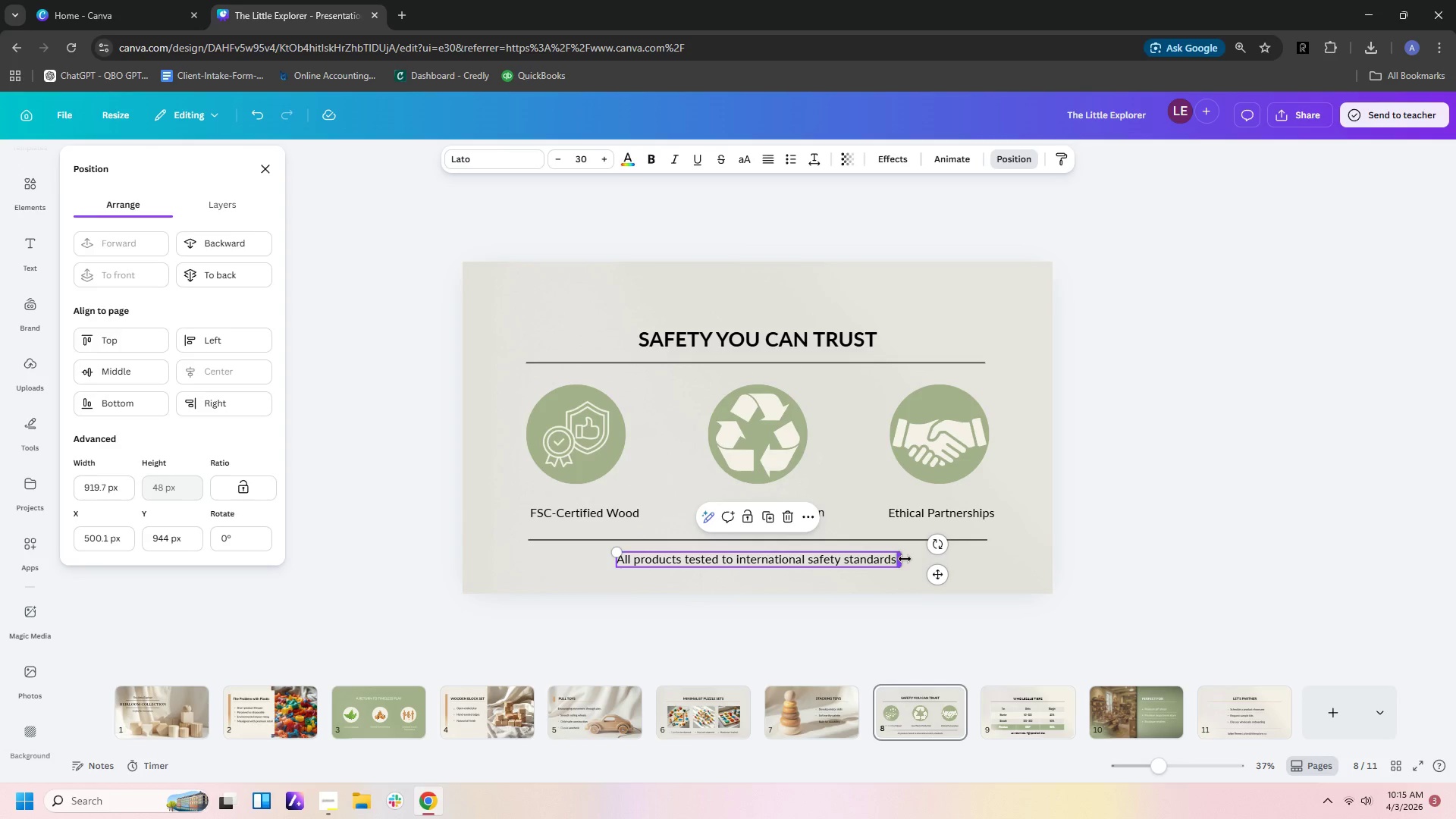 
left_click_drag(start_coordinate=[905, 559], to_coordinate=[943, 563])
 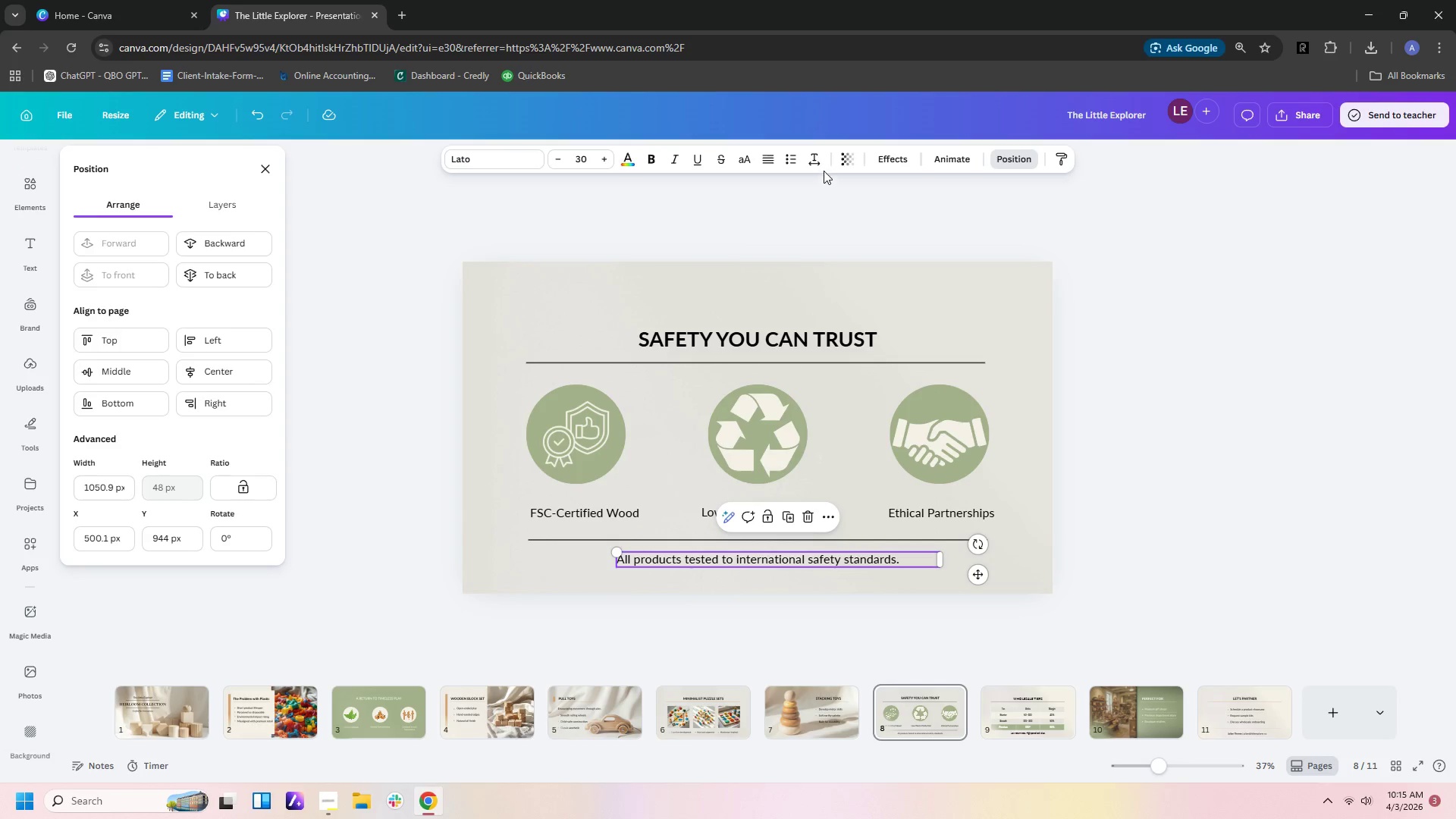 
left_click([771, 160])
 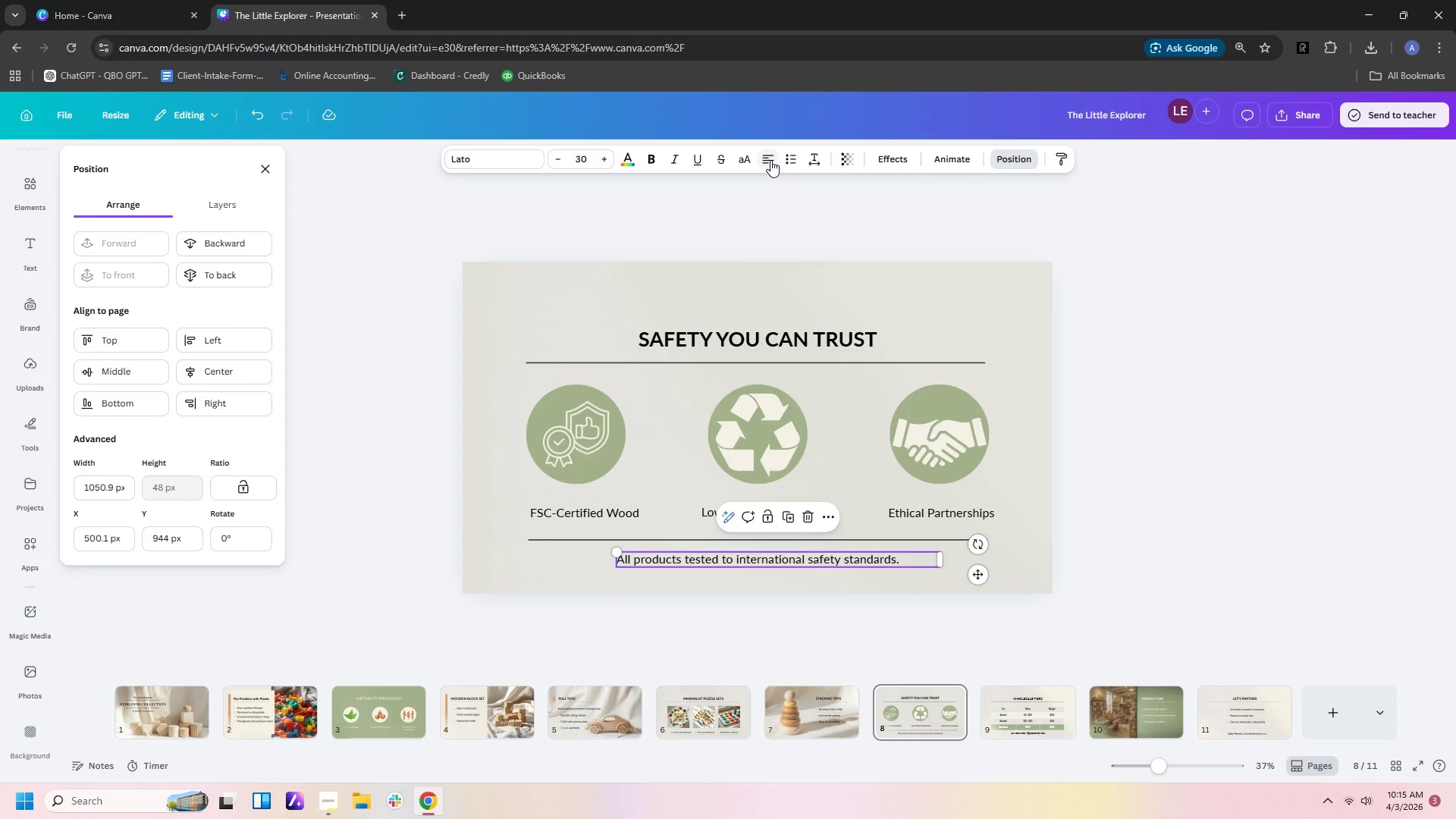 
left_click([770, 160])
 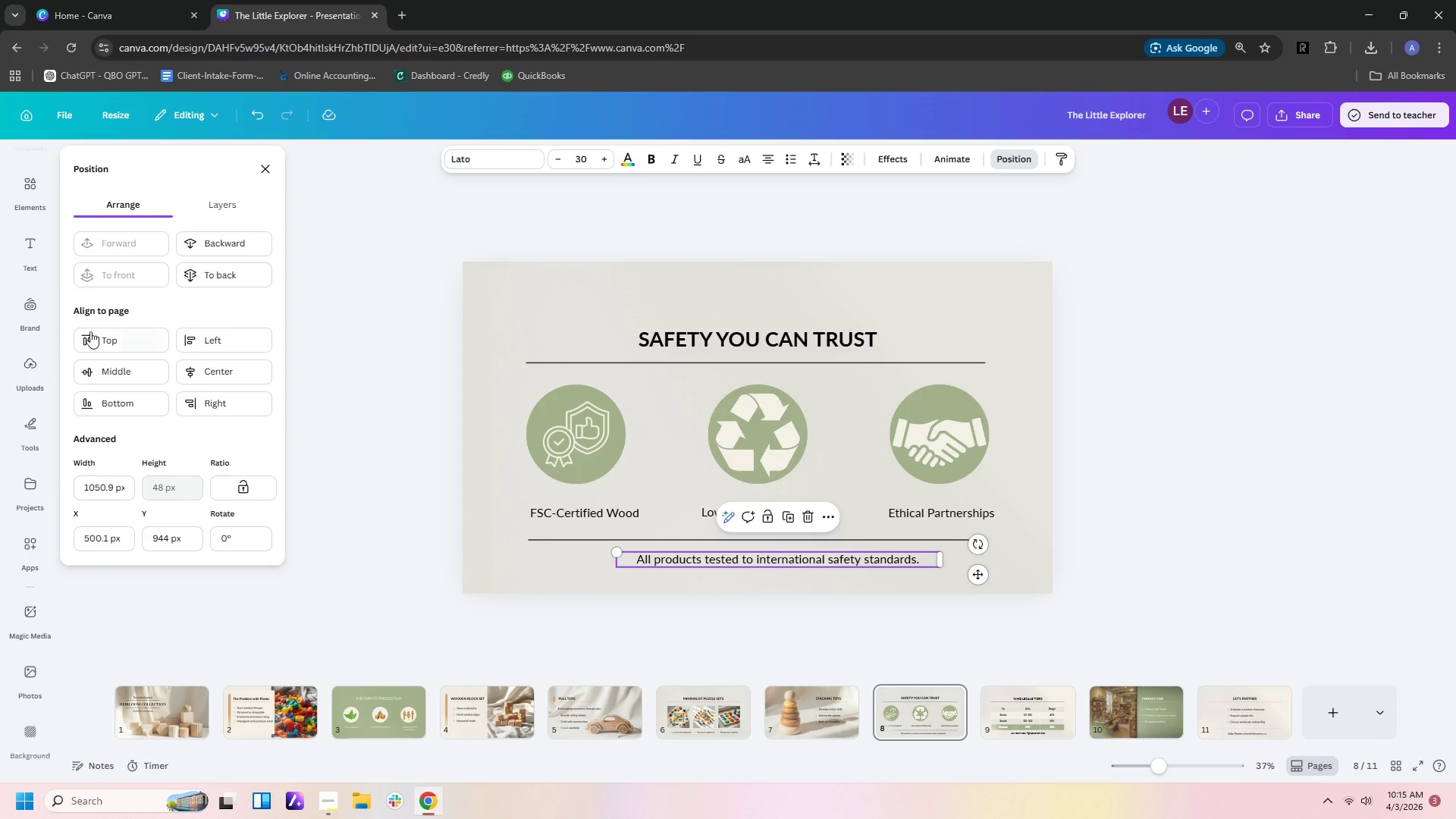 
left_click([241, 384])
 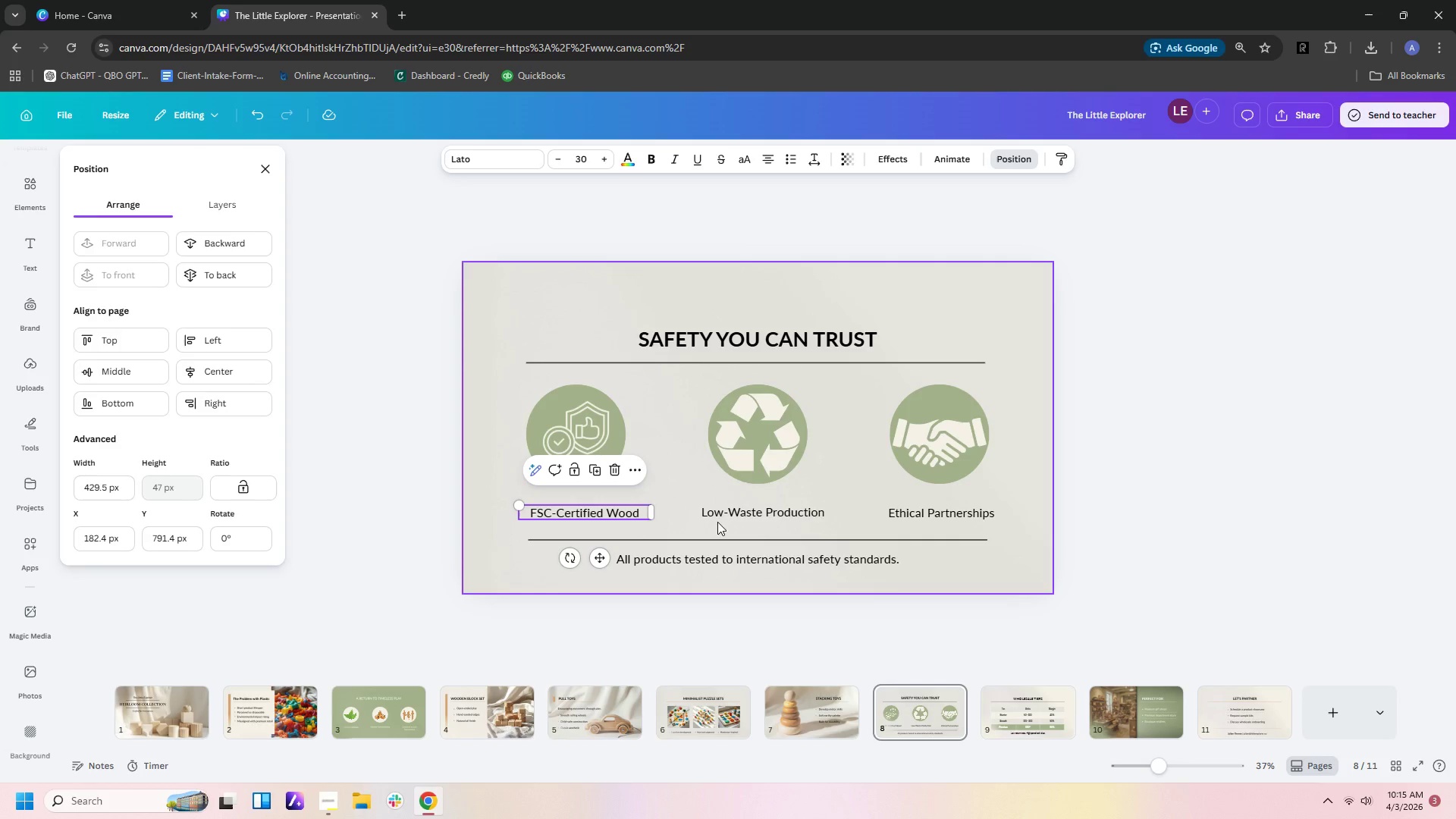 
double_click([765, 513])
 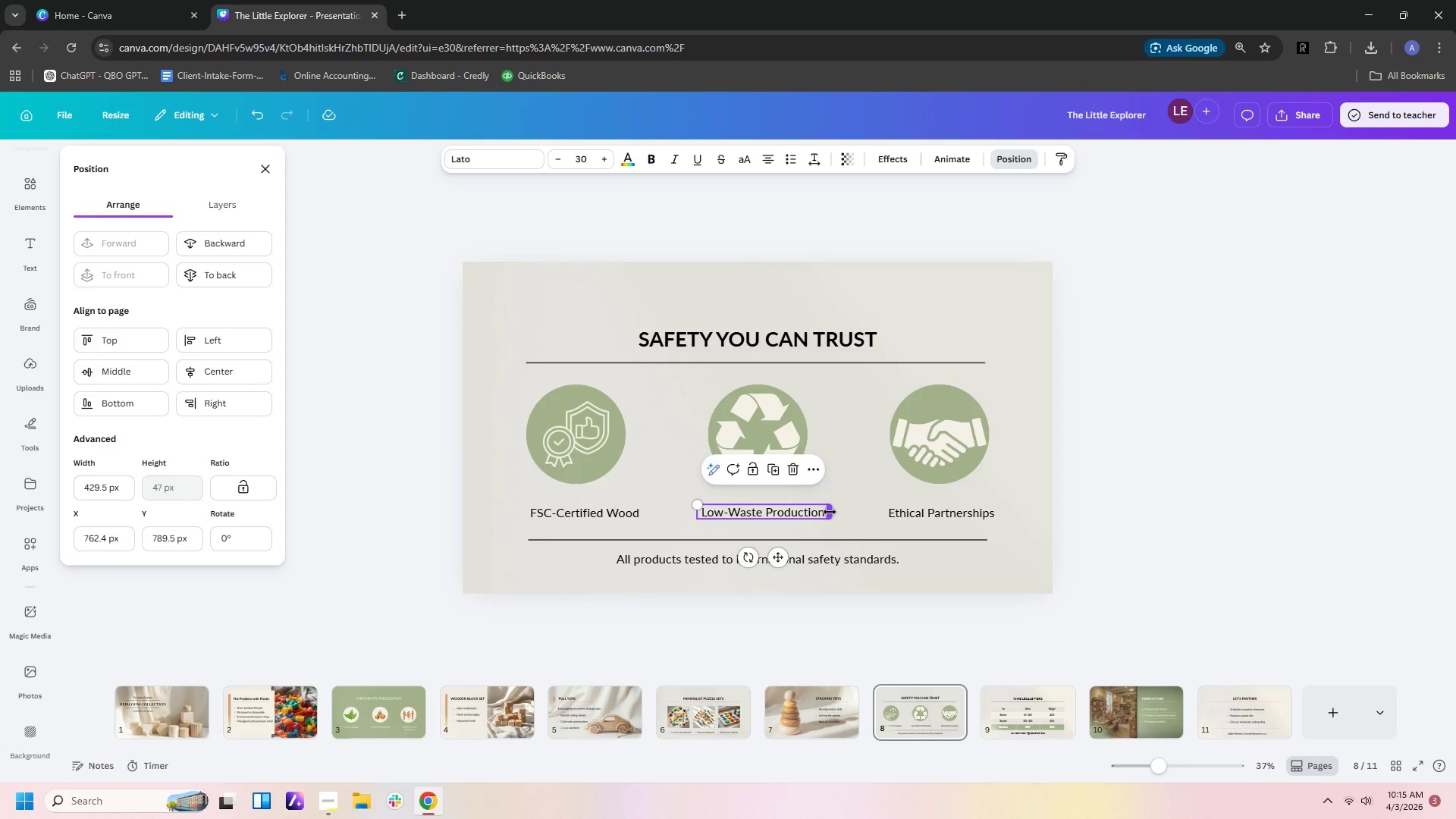 
left_click_drag(start_coordinate=[830, 512], to_coordinate=[848, 507])
 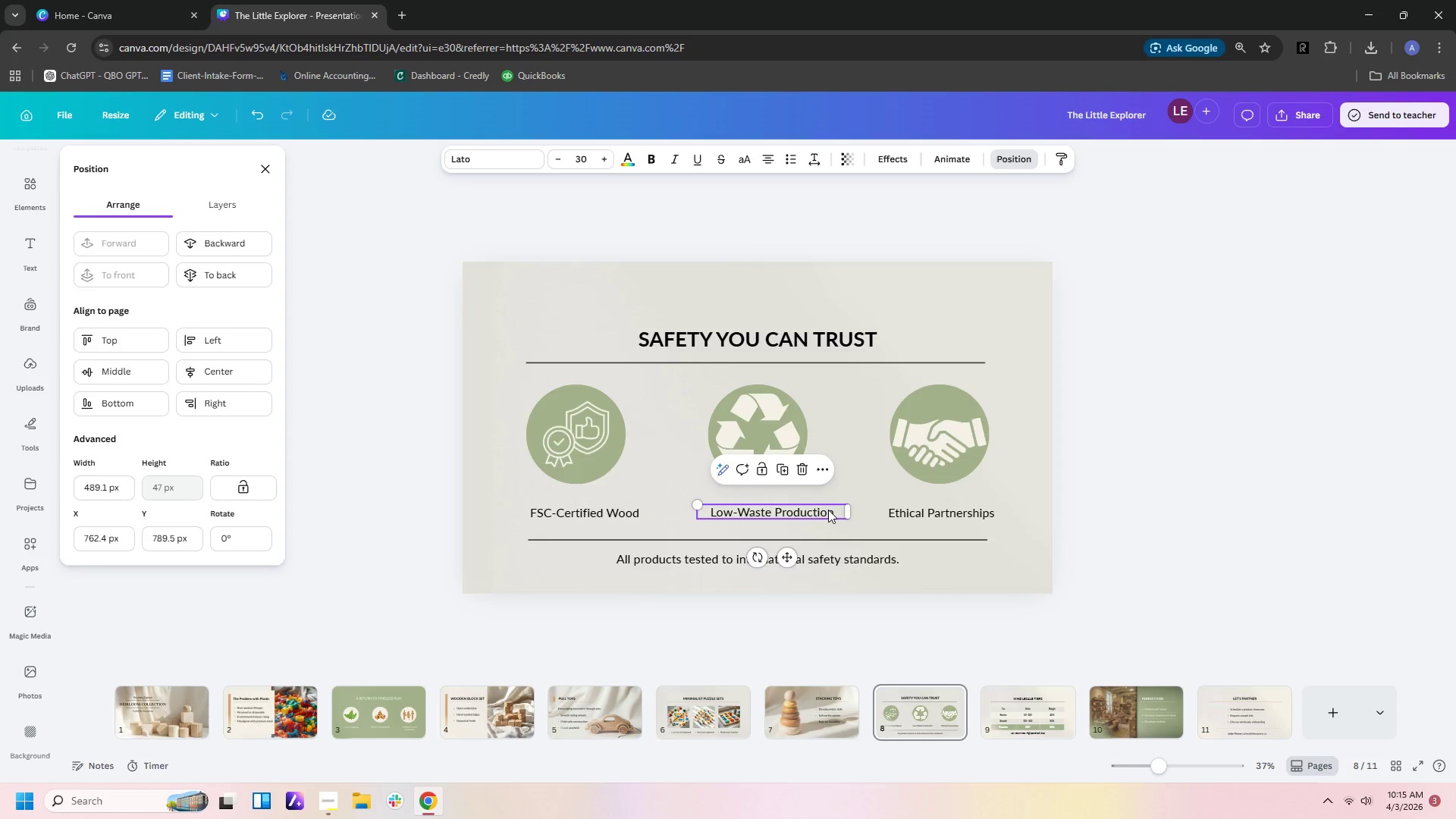 
left_click_drag(start_coordinate=[828, 510], to_coordinate=[819, 510])
 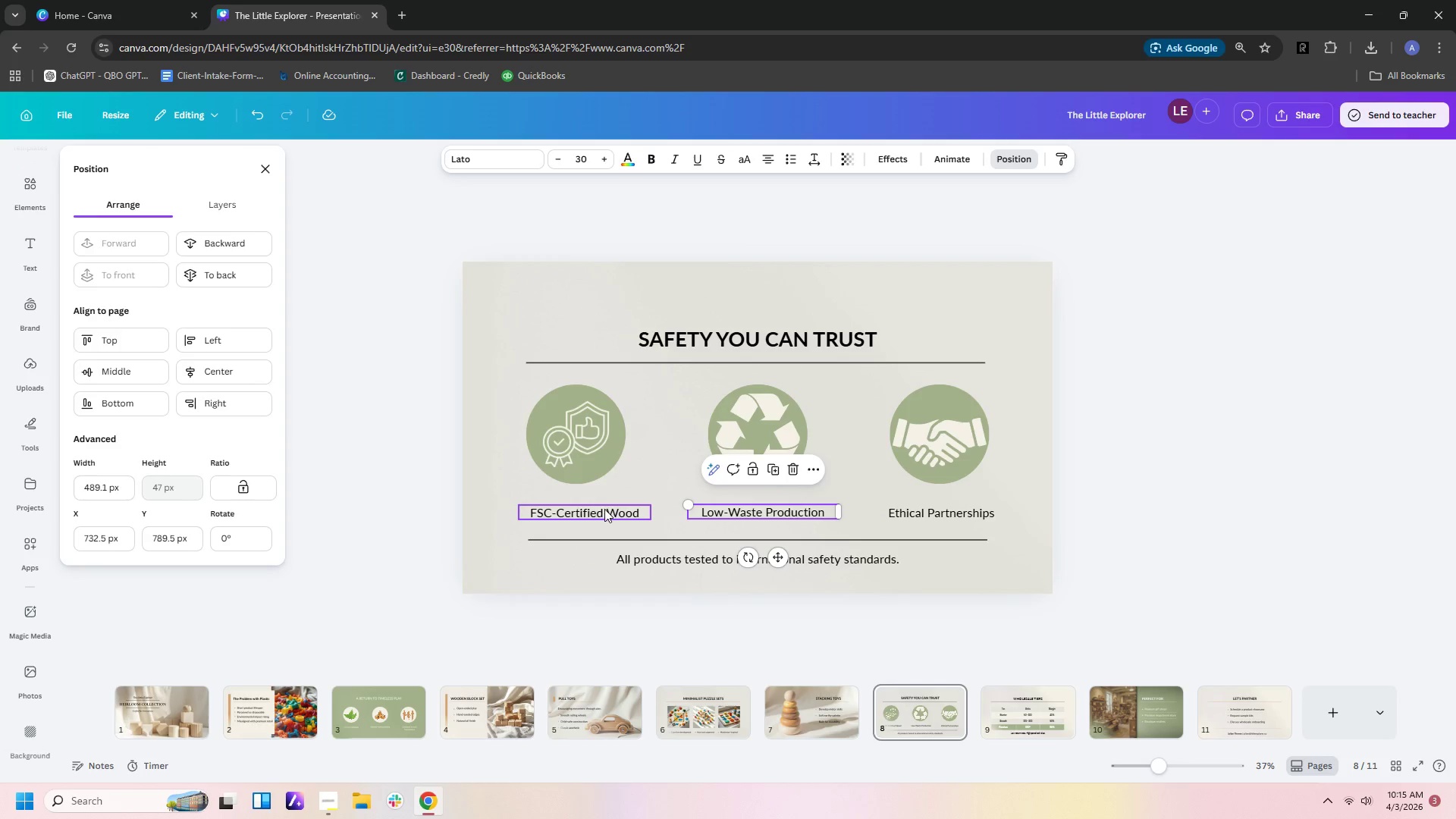 
left_click([604, 509])
 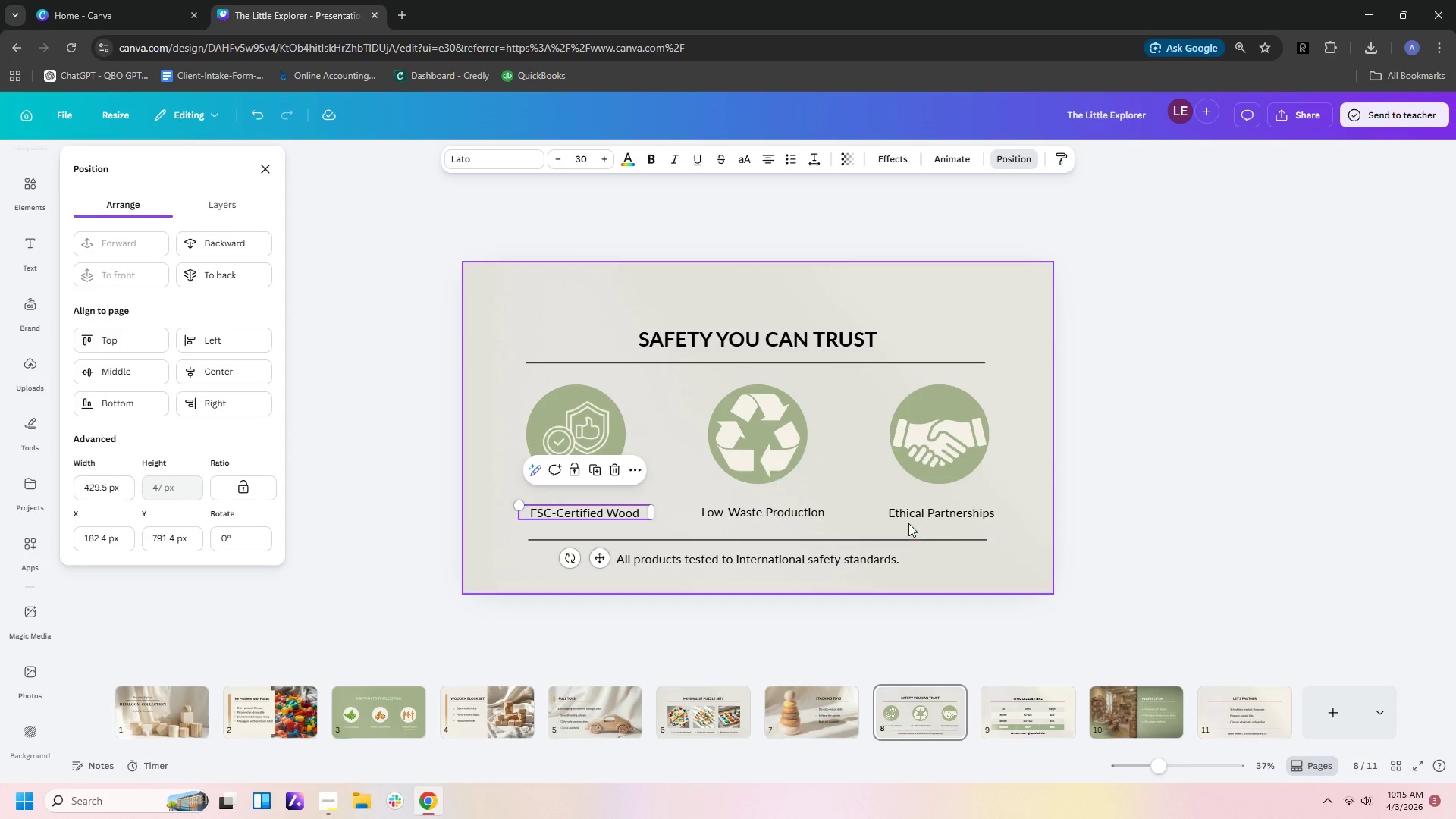 
left_click([910, 518])
 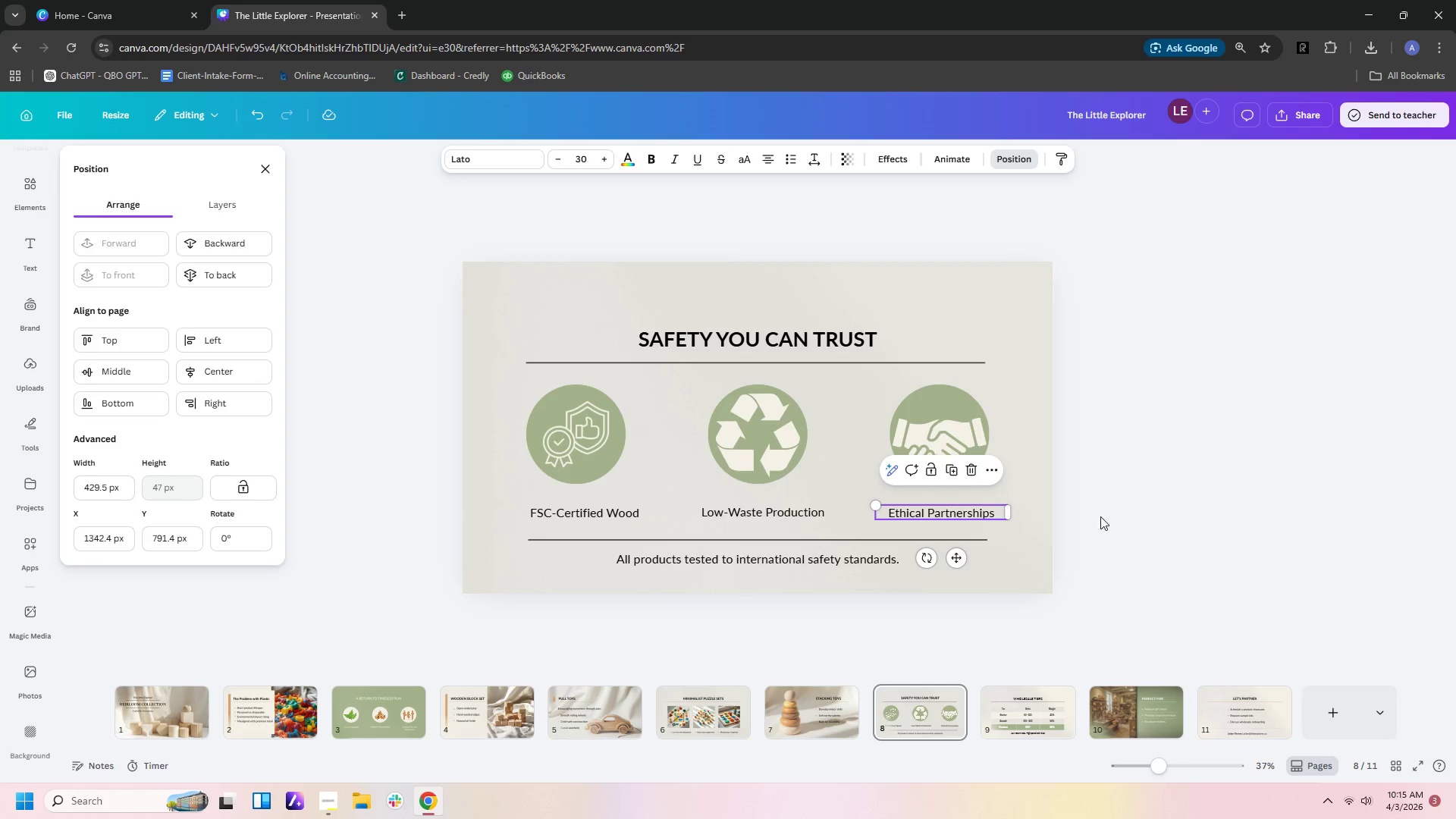 
left_click([1114, 513])
 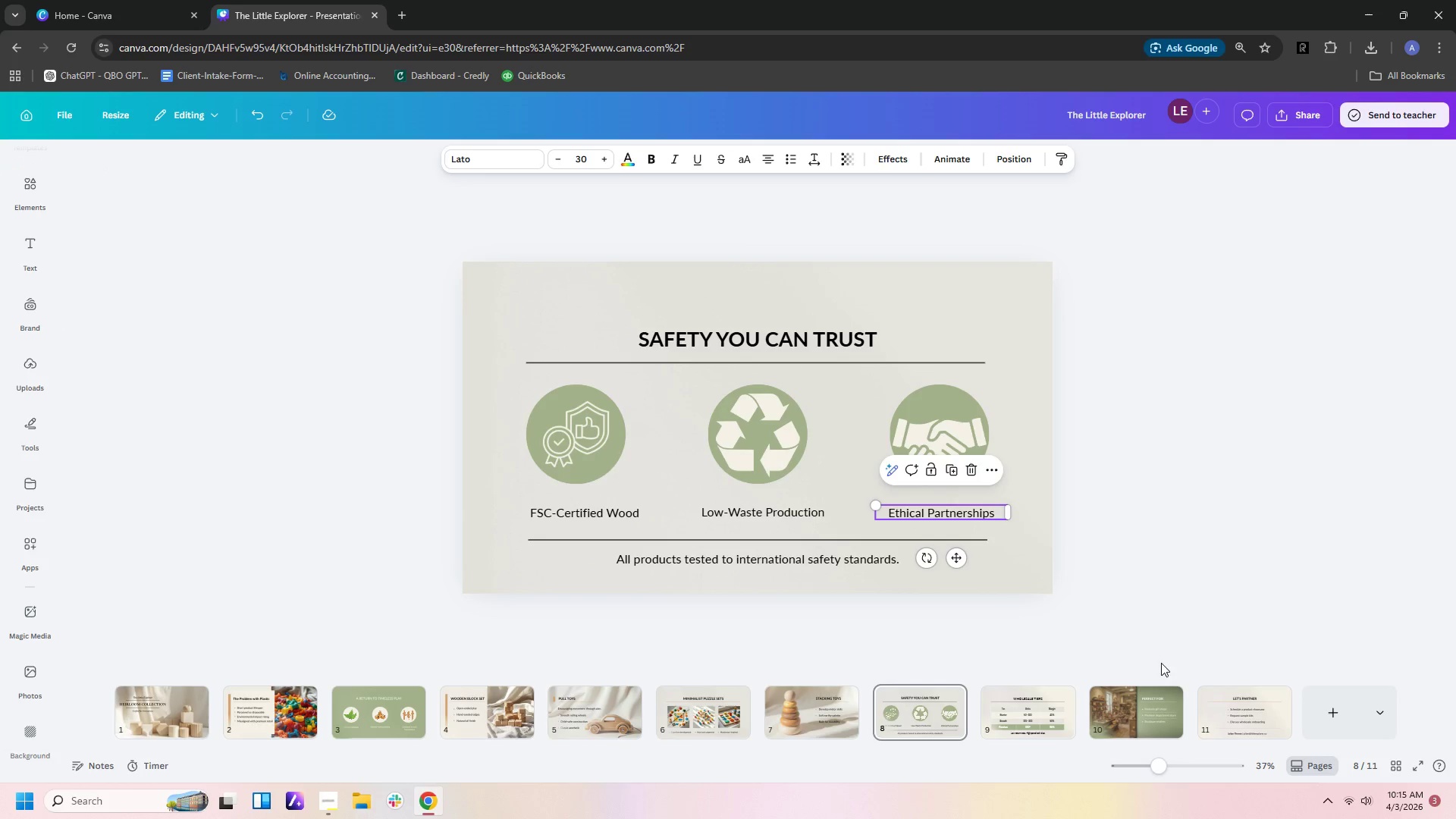 
left_click([1138, 713])
 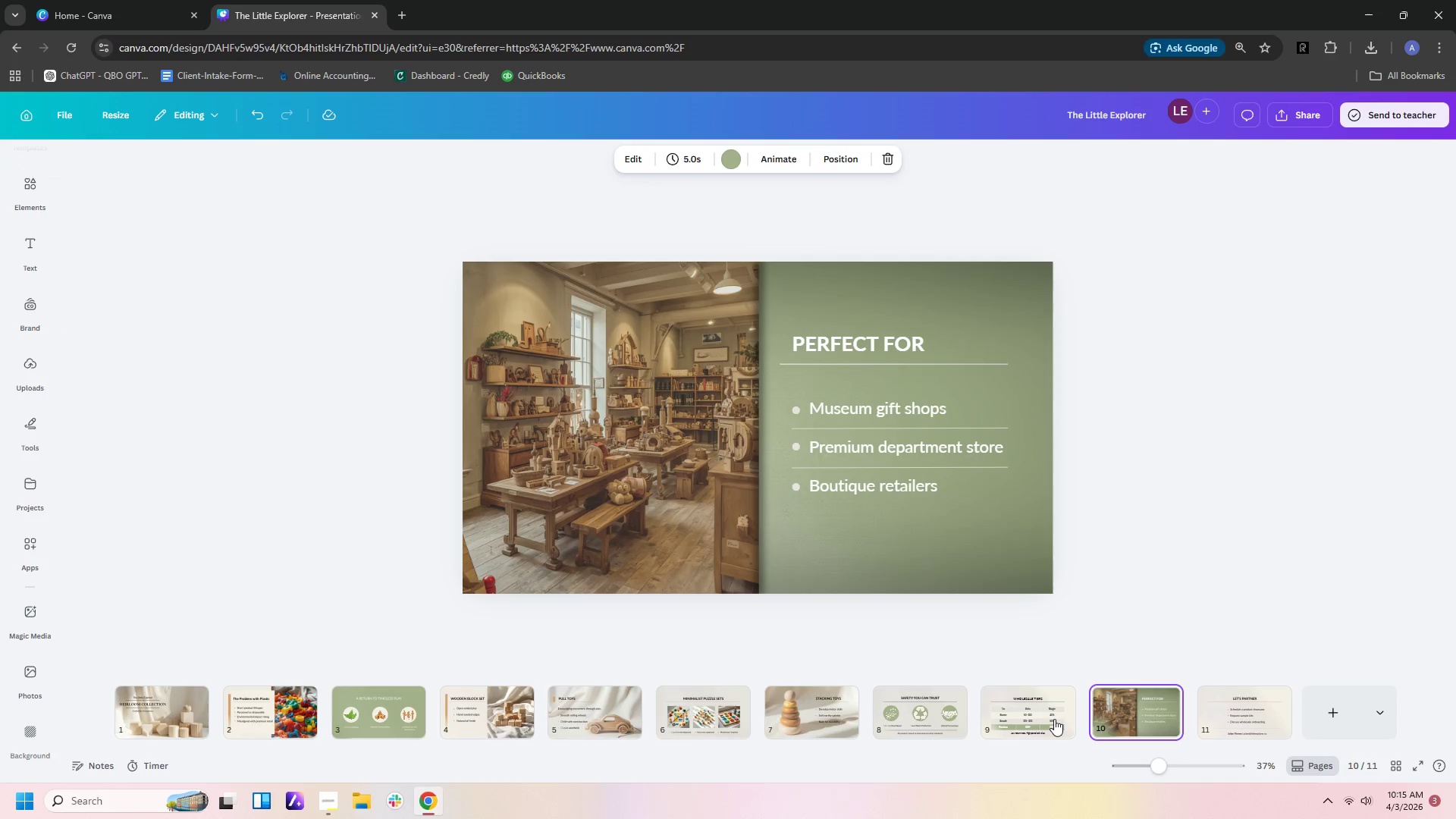 
left_click([1043, 723])
 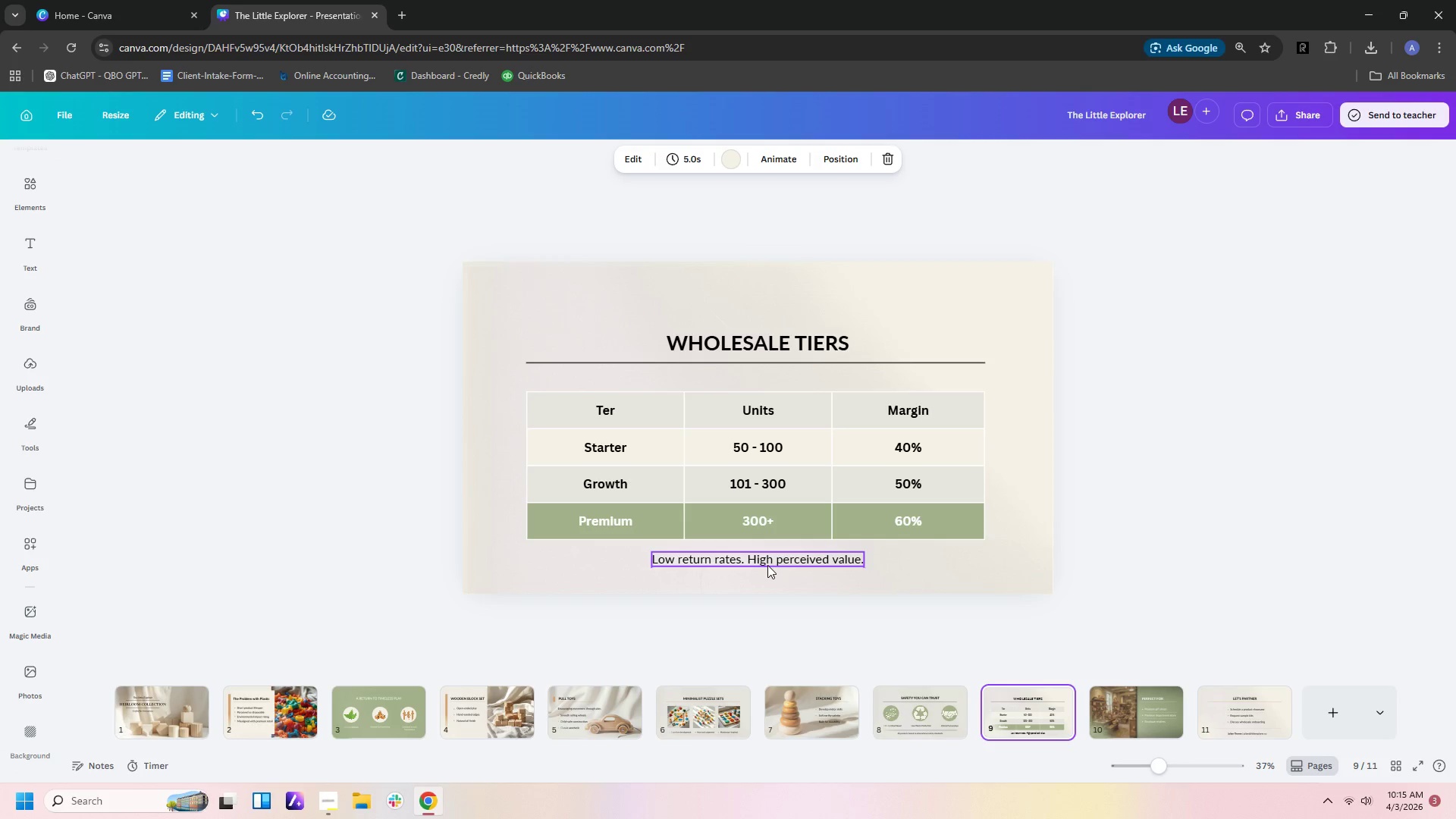 
left_click([767, 565])
 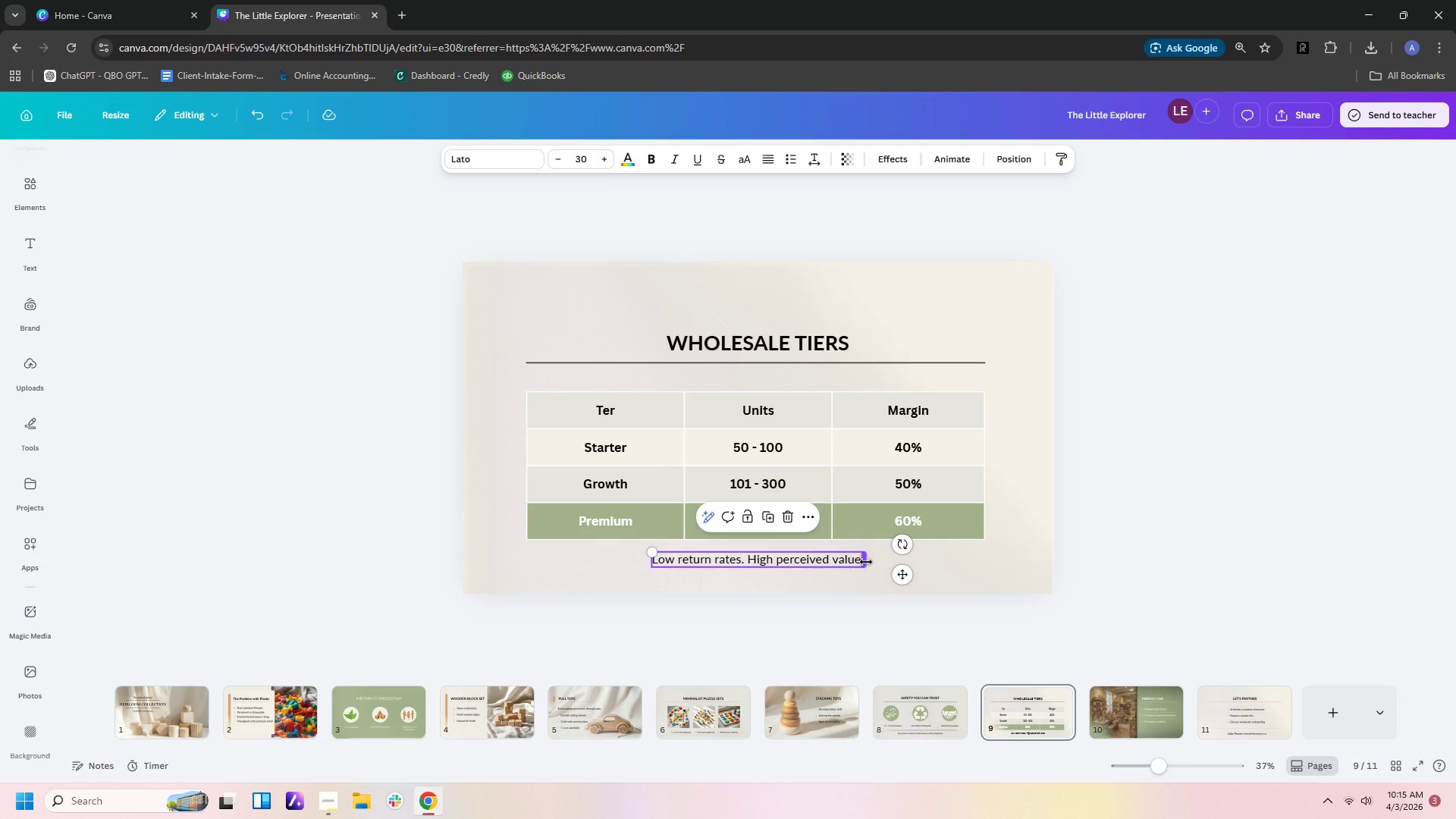 
left_click_drag(start_coordinate=[866, 562], to_coordinate=[917, 563])
 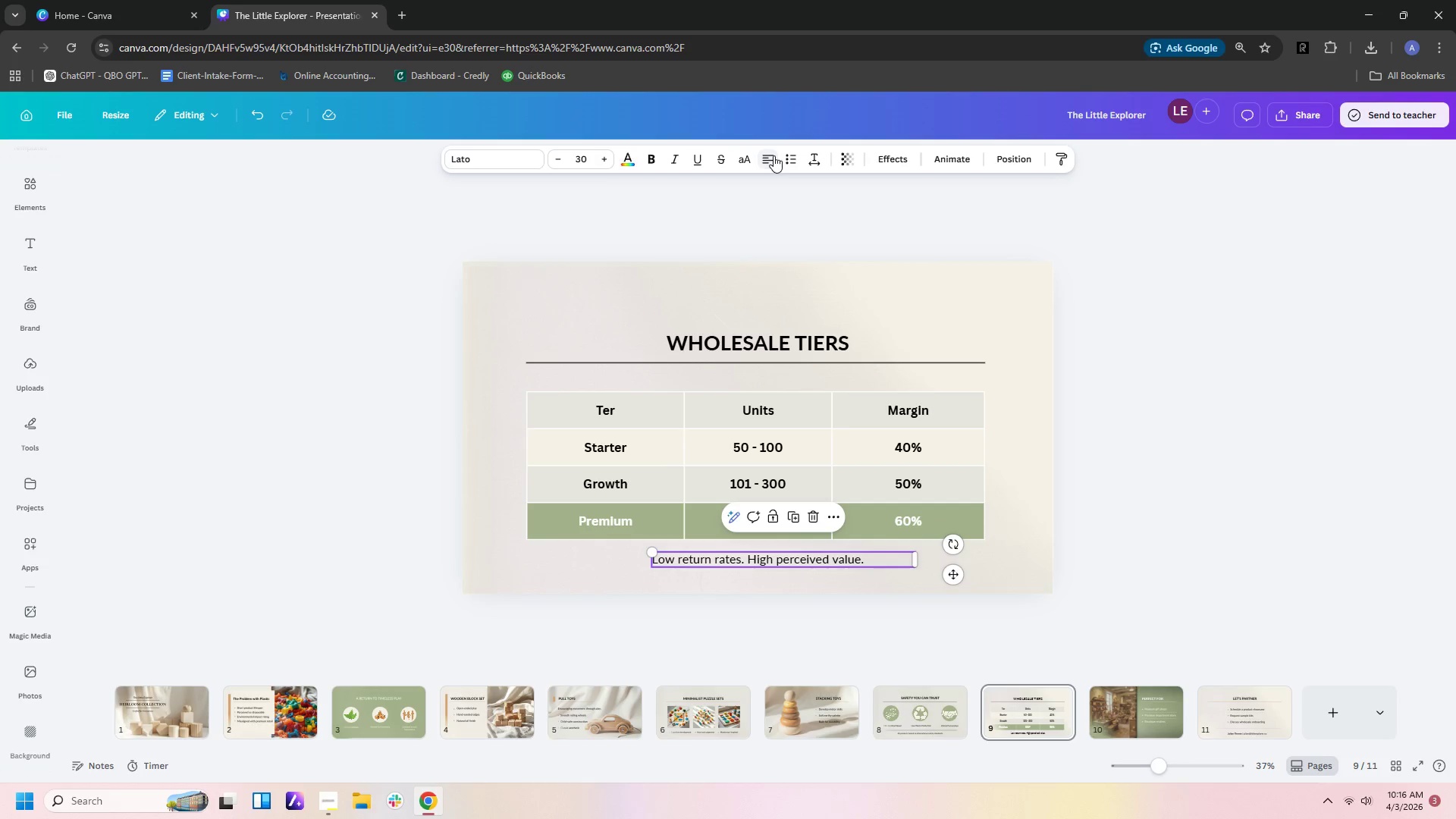 
left_click([769, 158])
 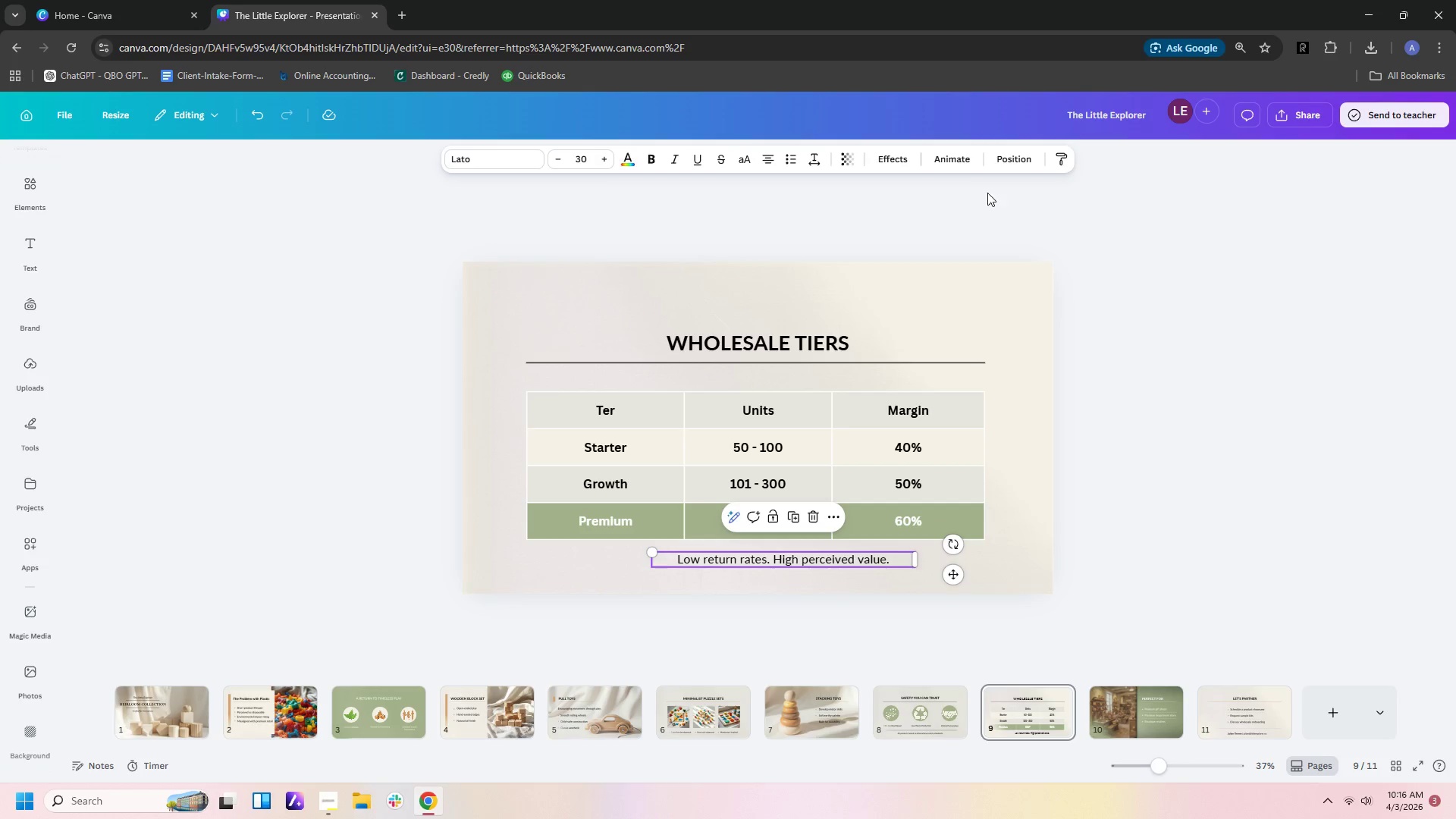 
left_click([1002, 163])
 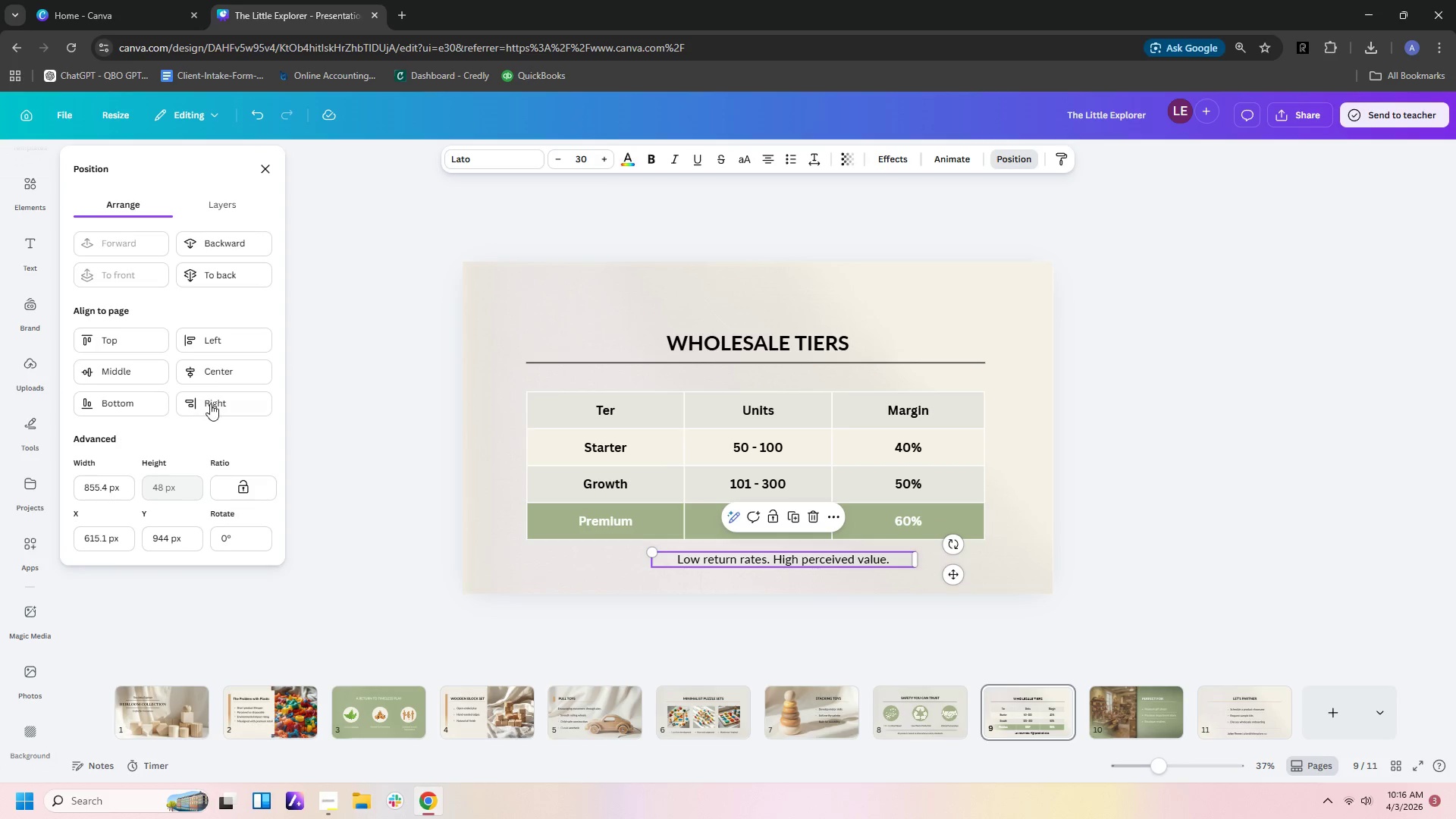 
left_click([220, 366])
 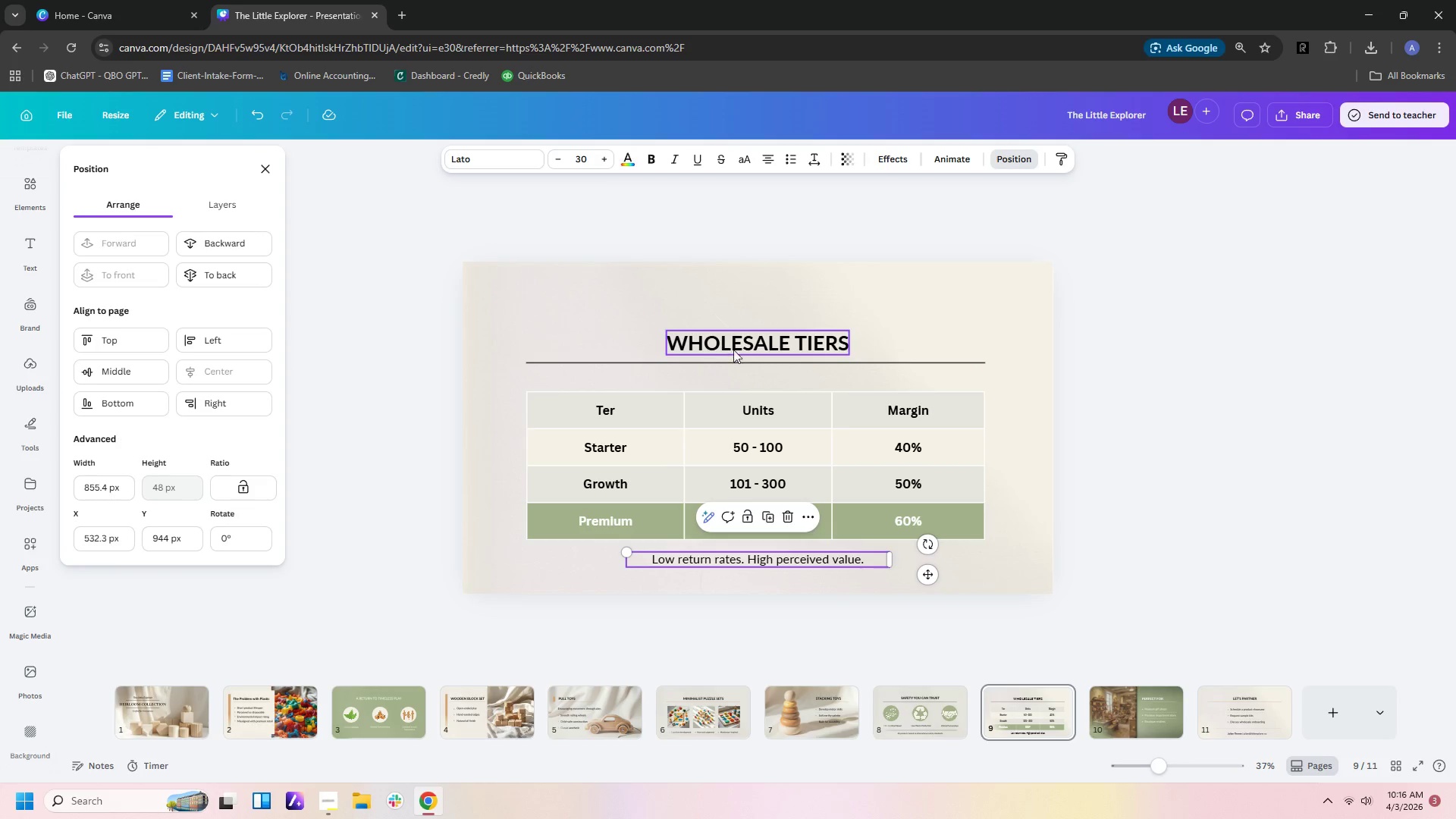 
left_click([751, 347])
 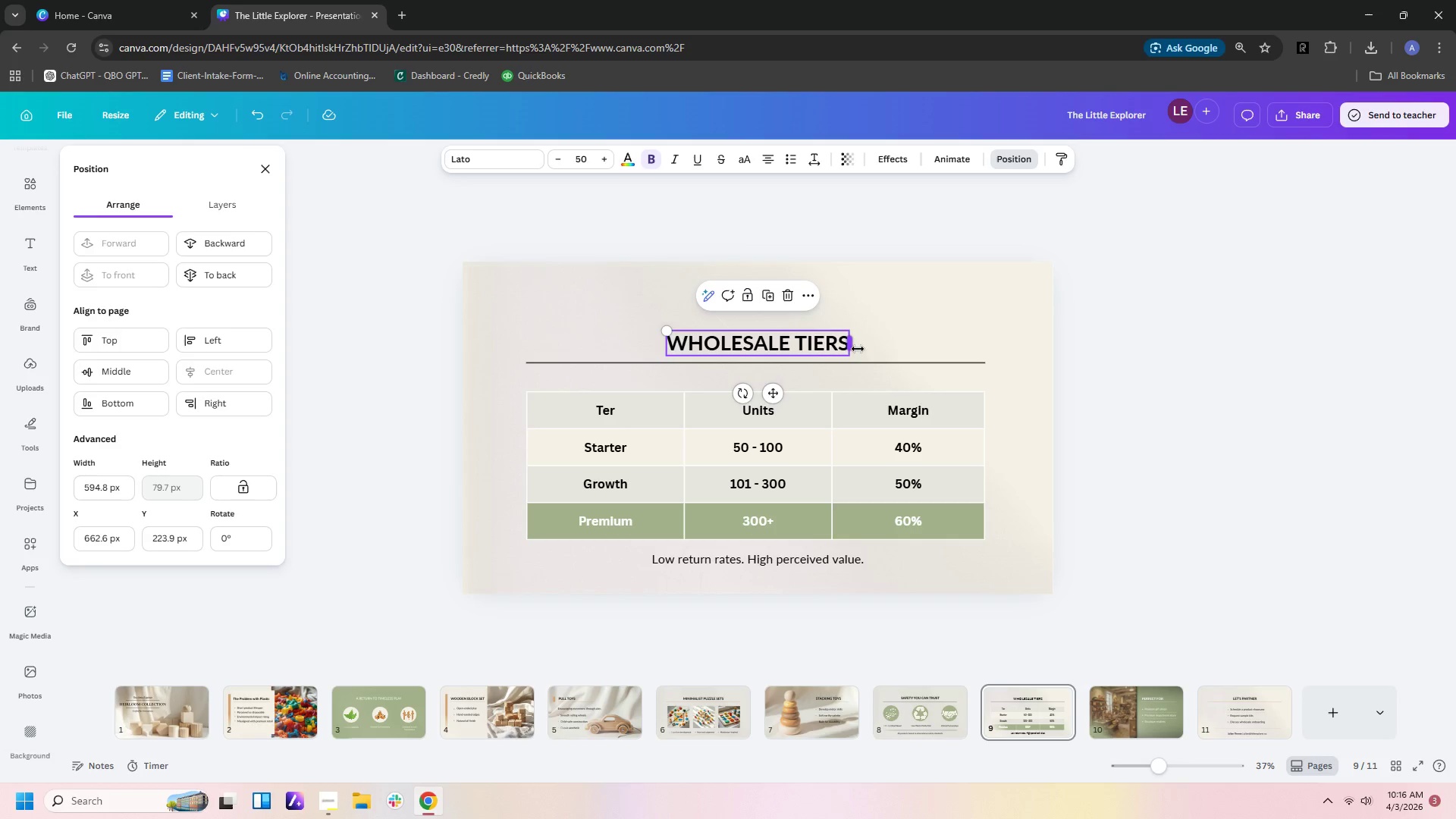 
left_click_drag(start_coordinate=[849, 346], to_coordinate=[905, 340])
 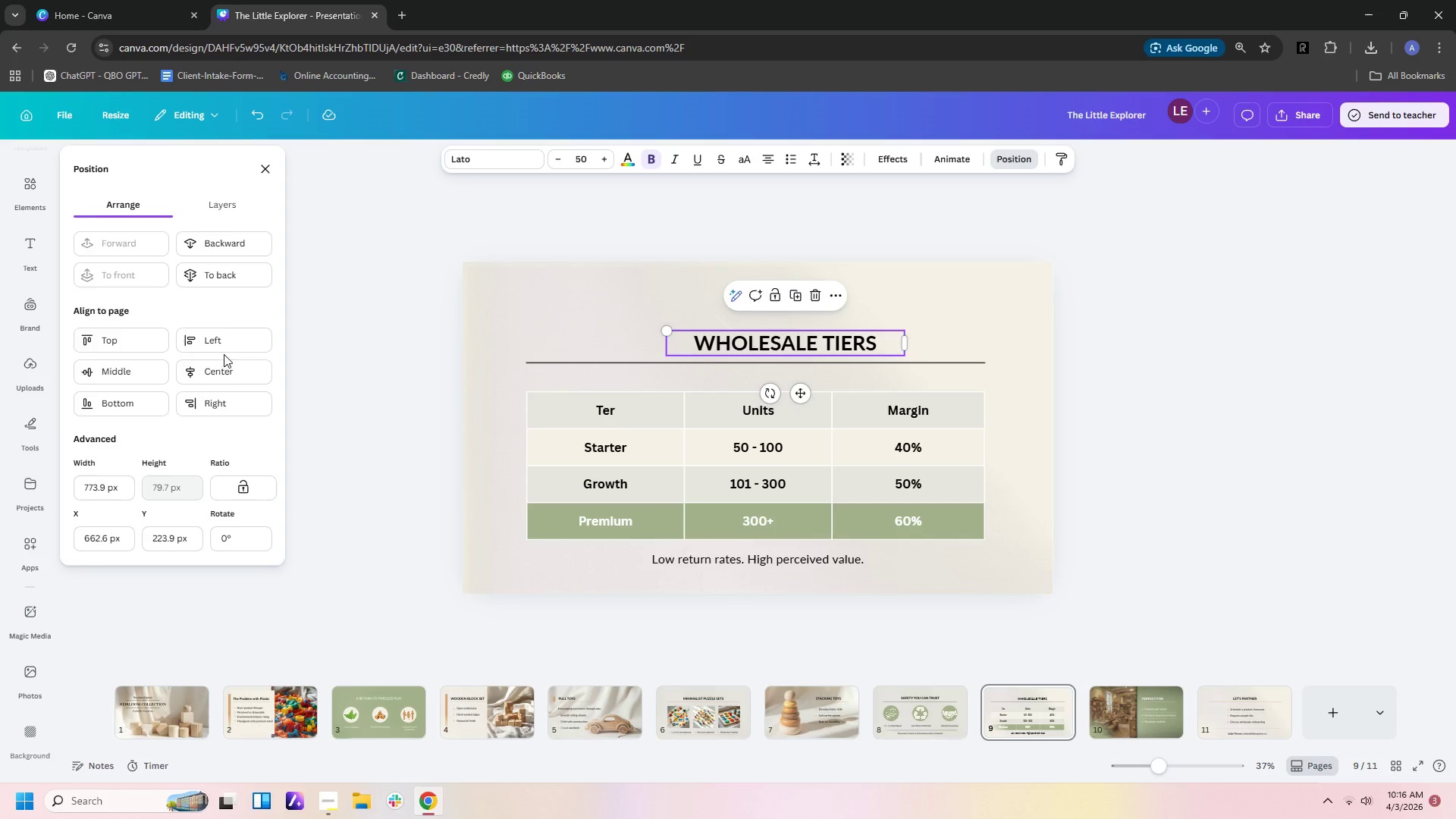 
left_click([222, 366])
 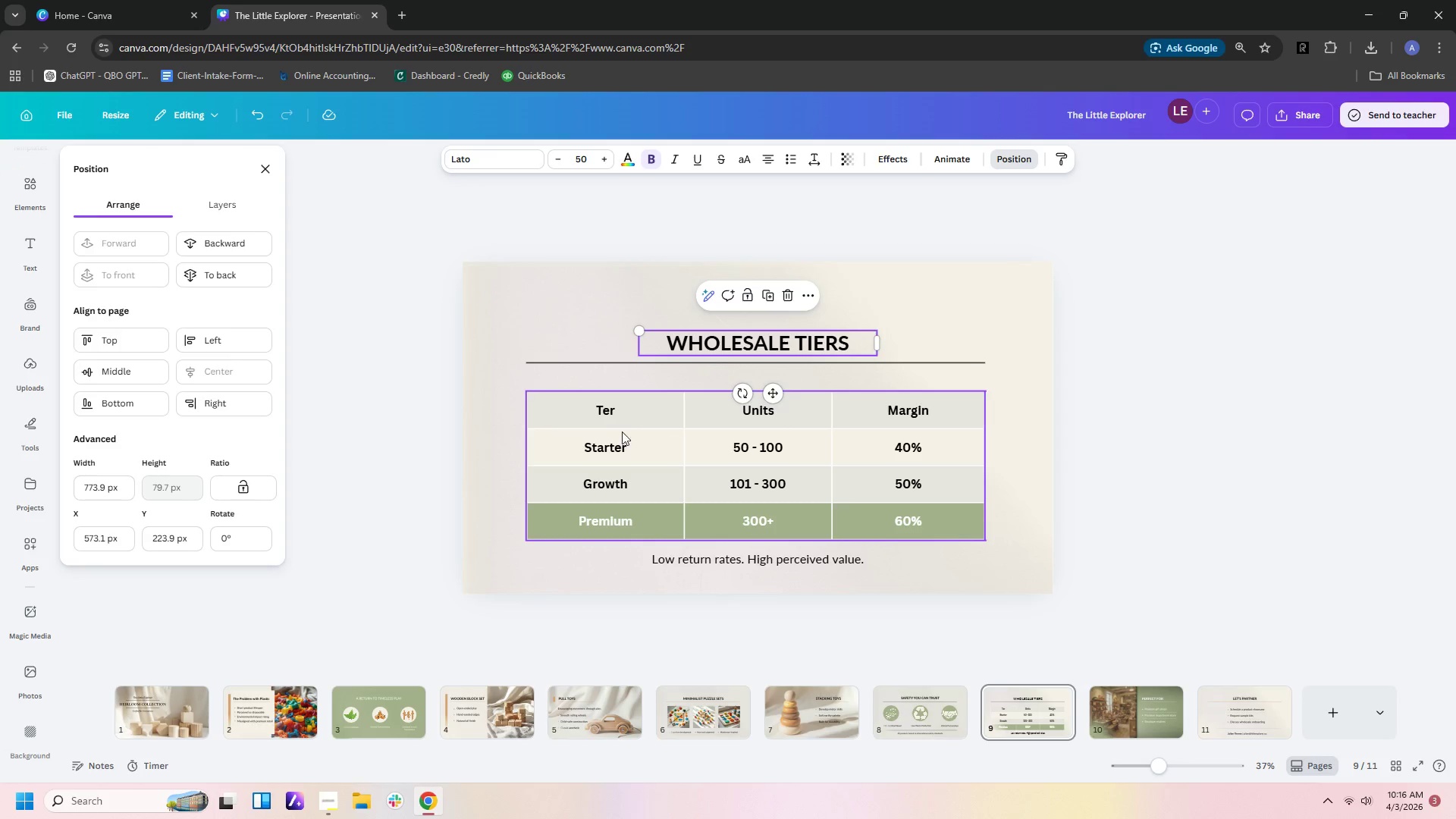 
left_click([613, 413])
 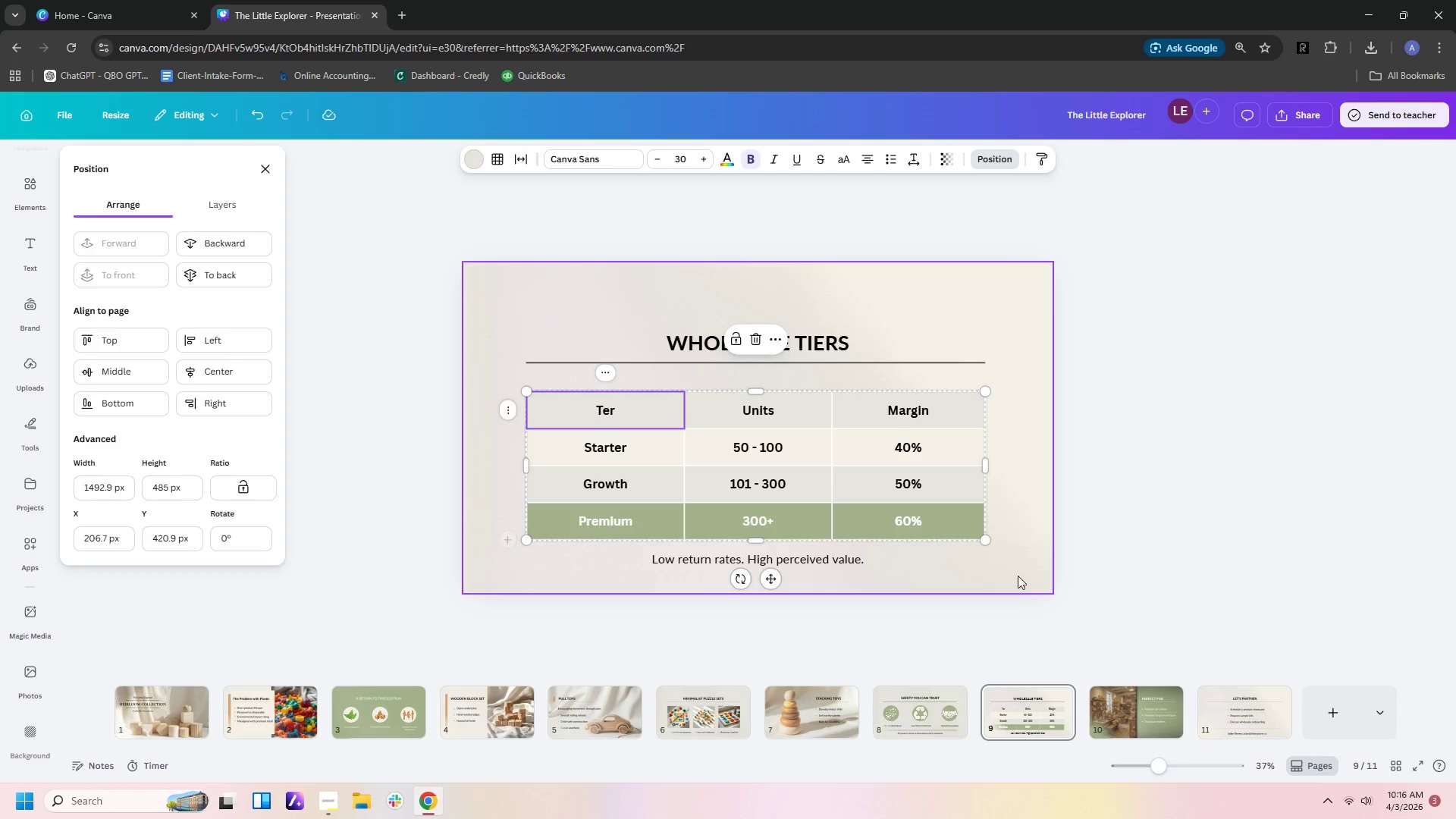 
left_click([1147, 715])
 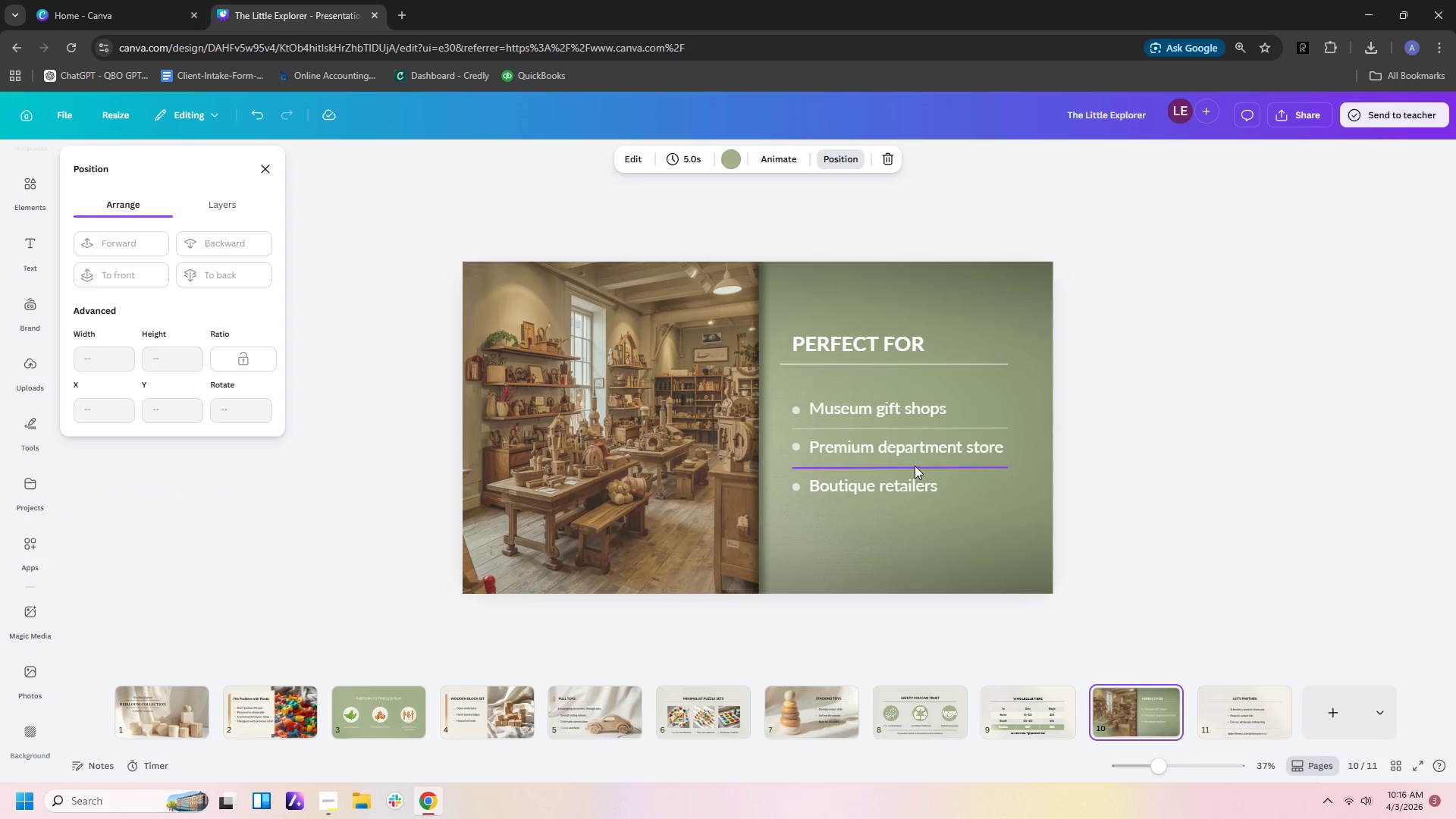 
left_click([915, 460])
 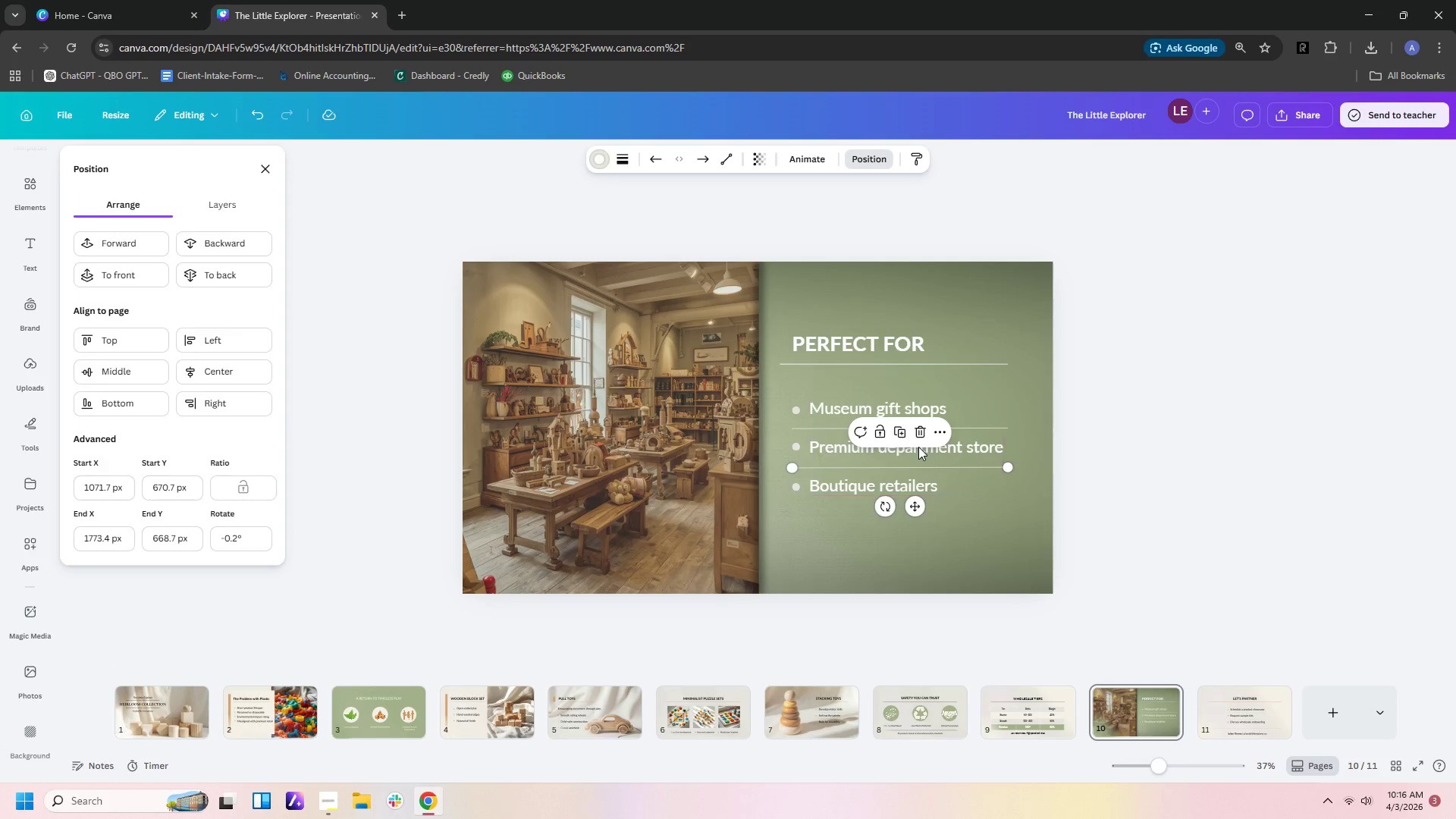 
left_click([918, 447])
 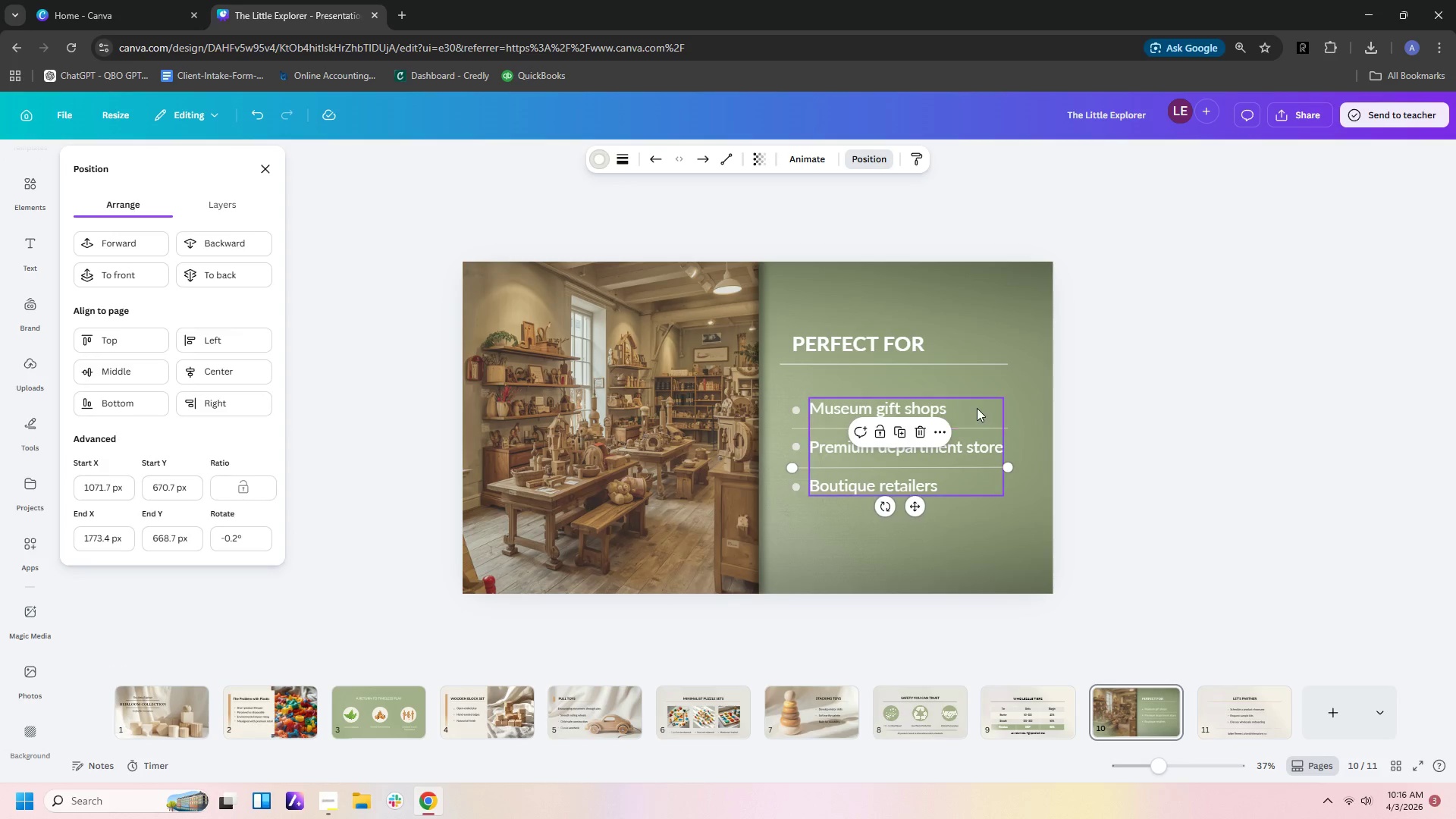 
left_click([977, 408])
 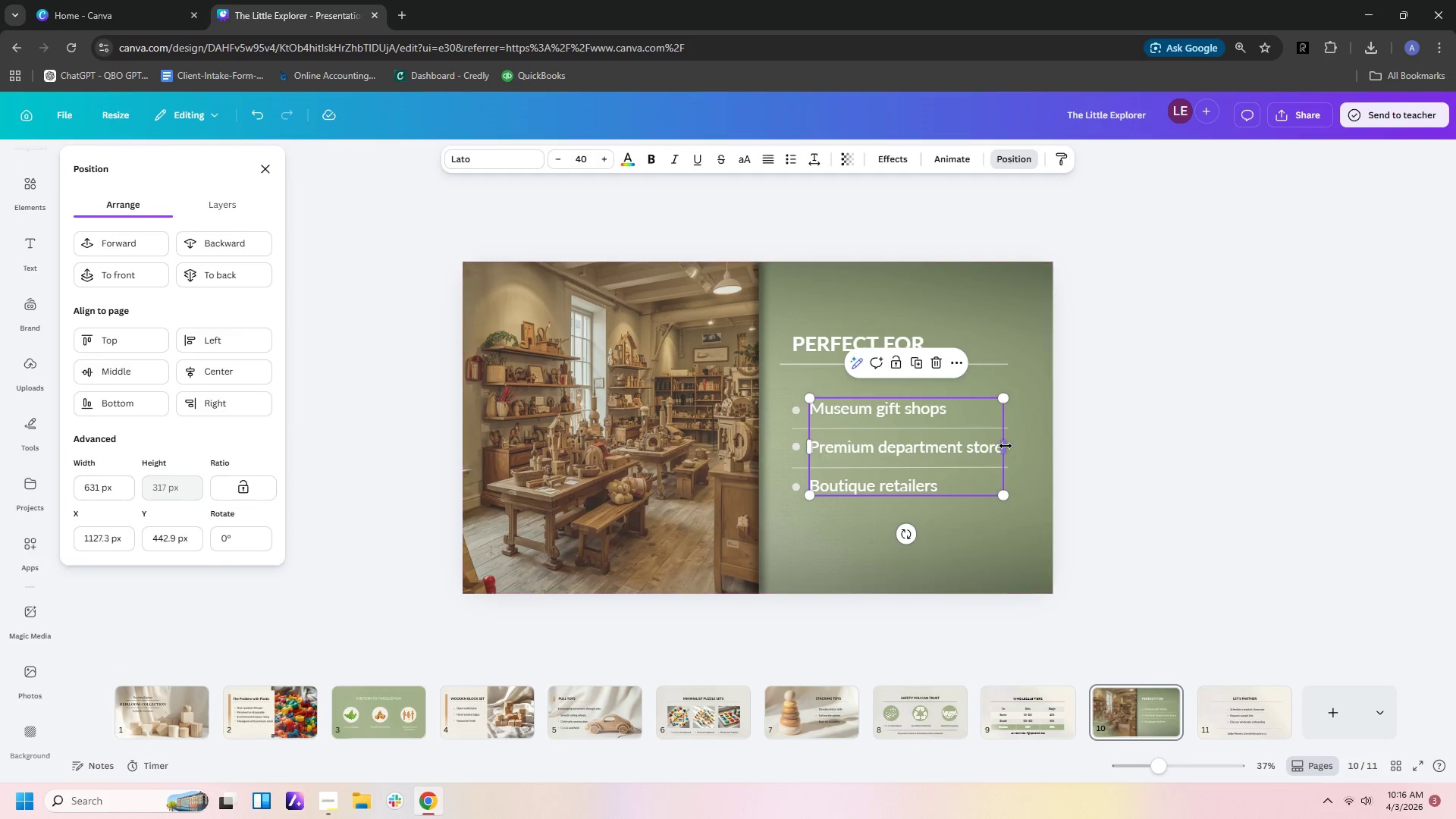 
left_click_drag(start_coordinate=[1006, 446], to_coordinate=[1028, 443])
 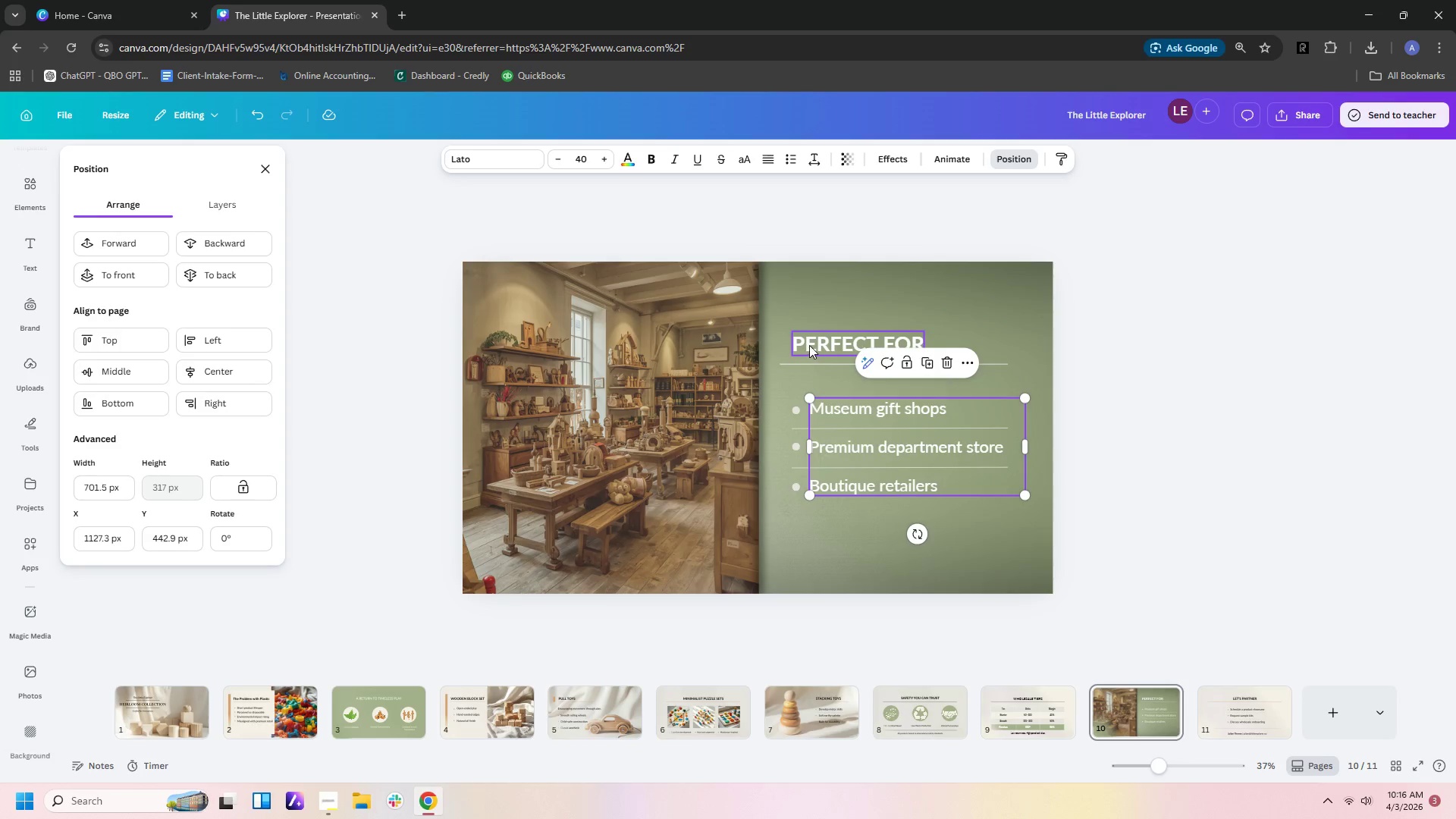 
left_click([848, 340])
 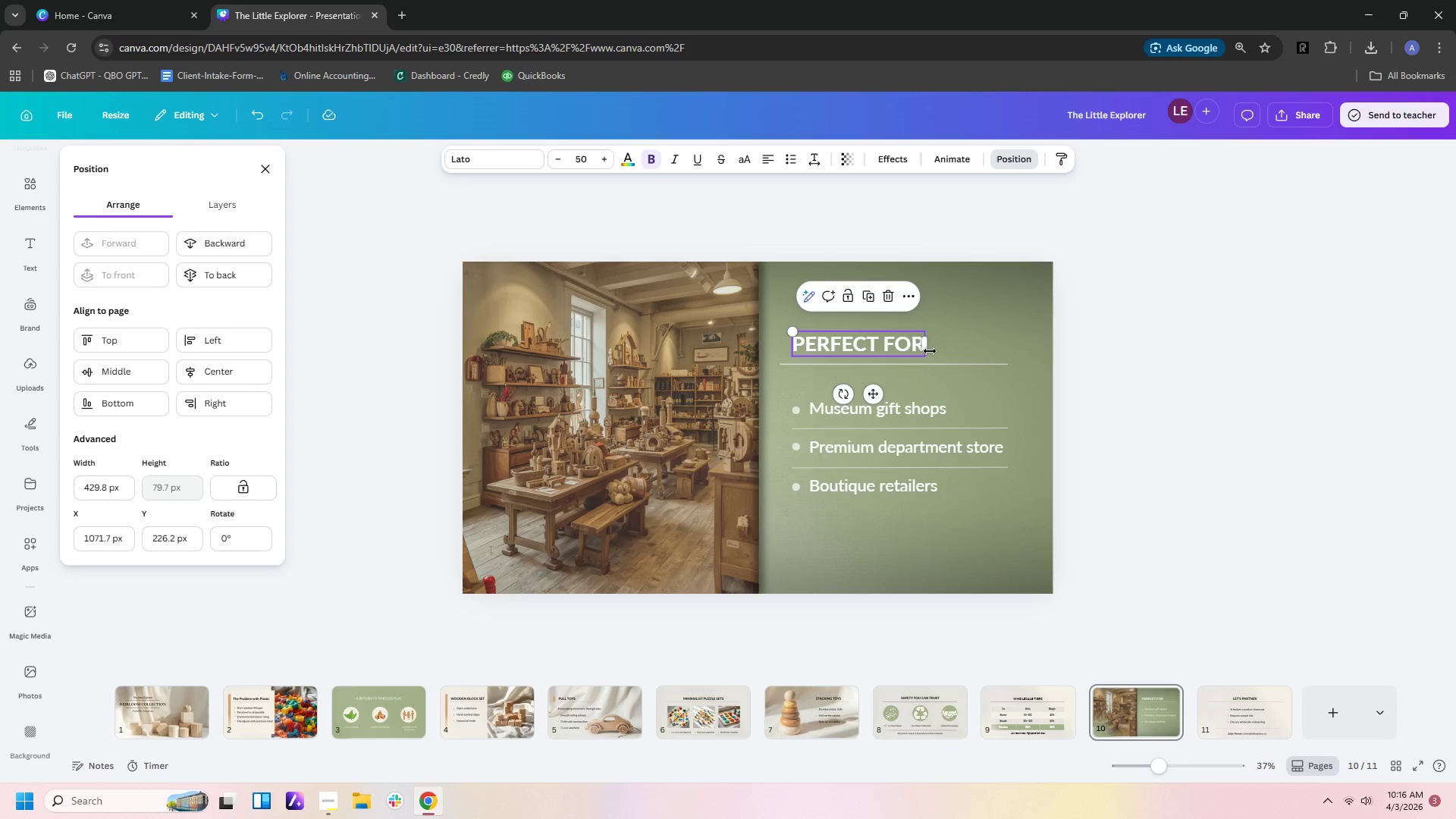 
left_click([922, 340])
 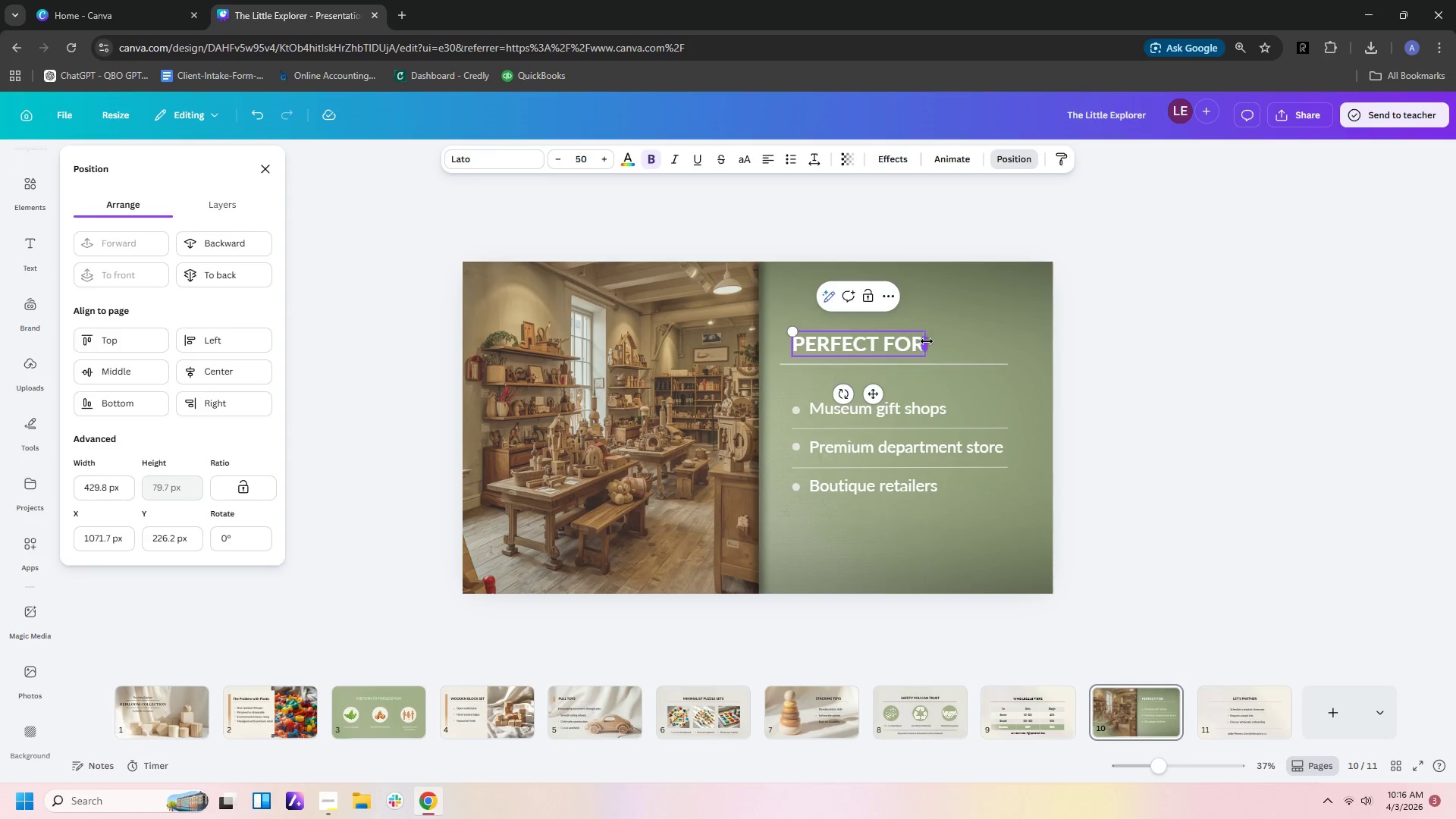 
left_click_drag(start_coordinate=[927, 341], to_coordinate=[984, 341])
 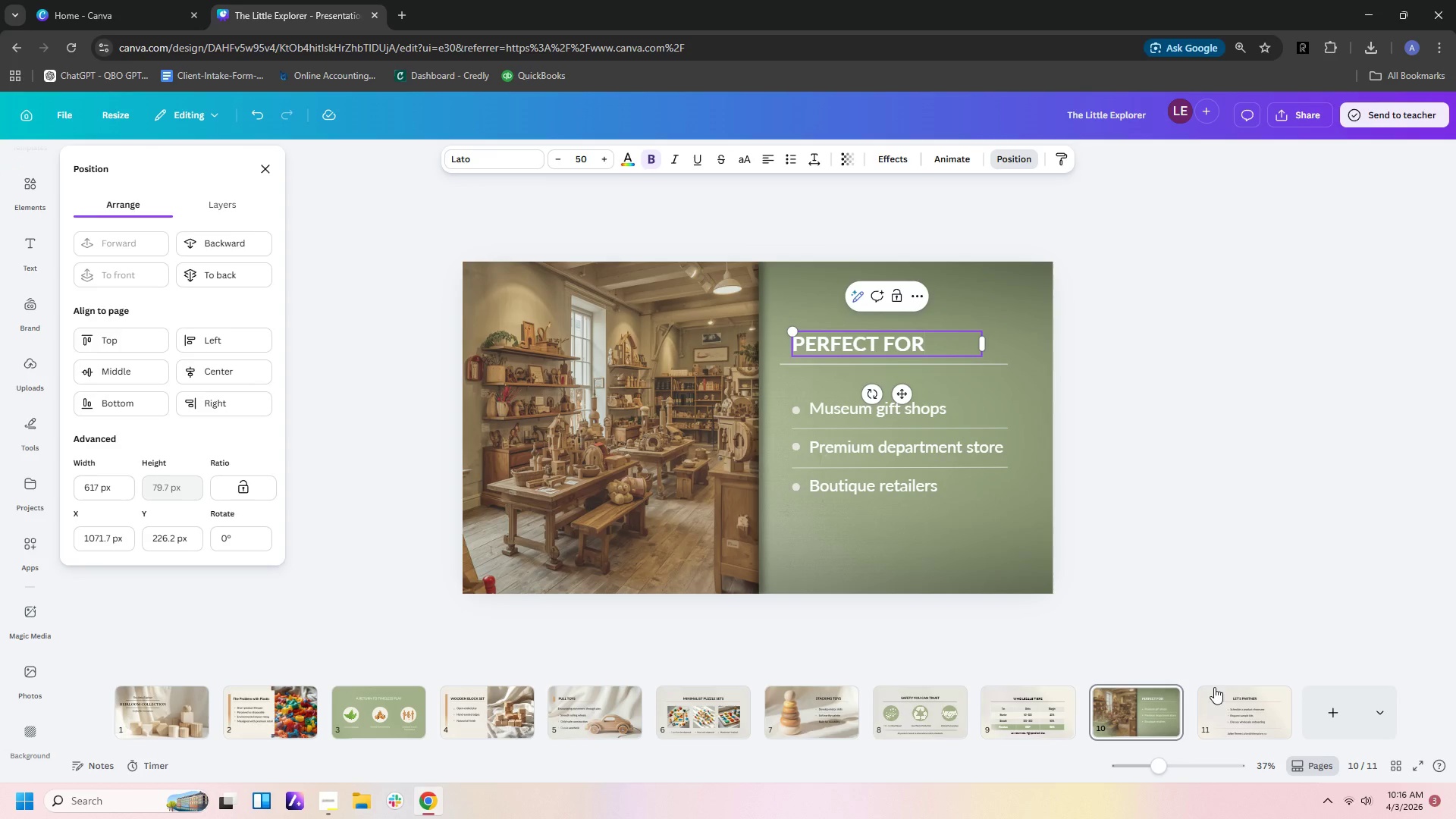 
left_click([1218, 700])
 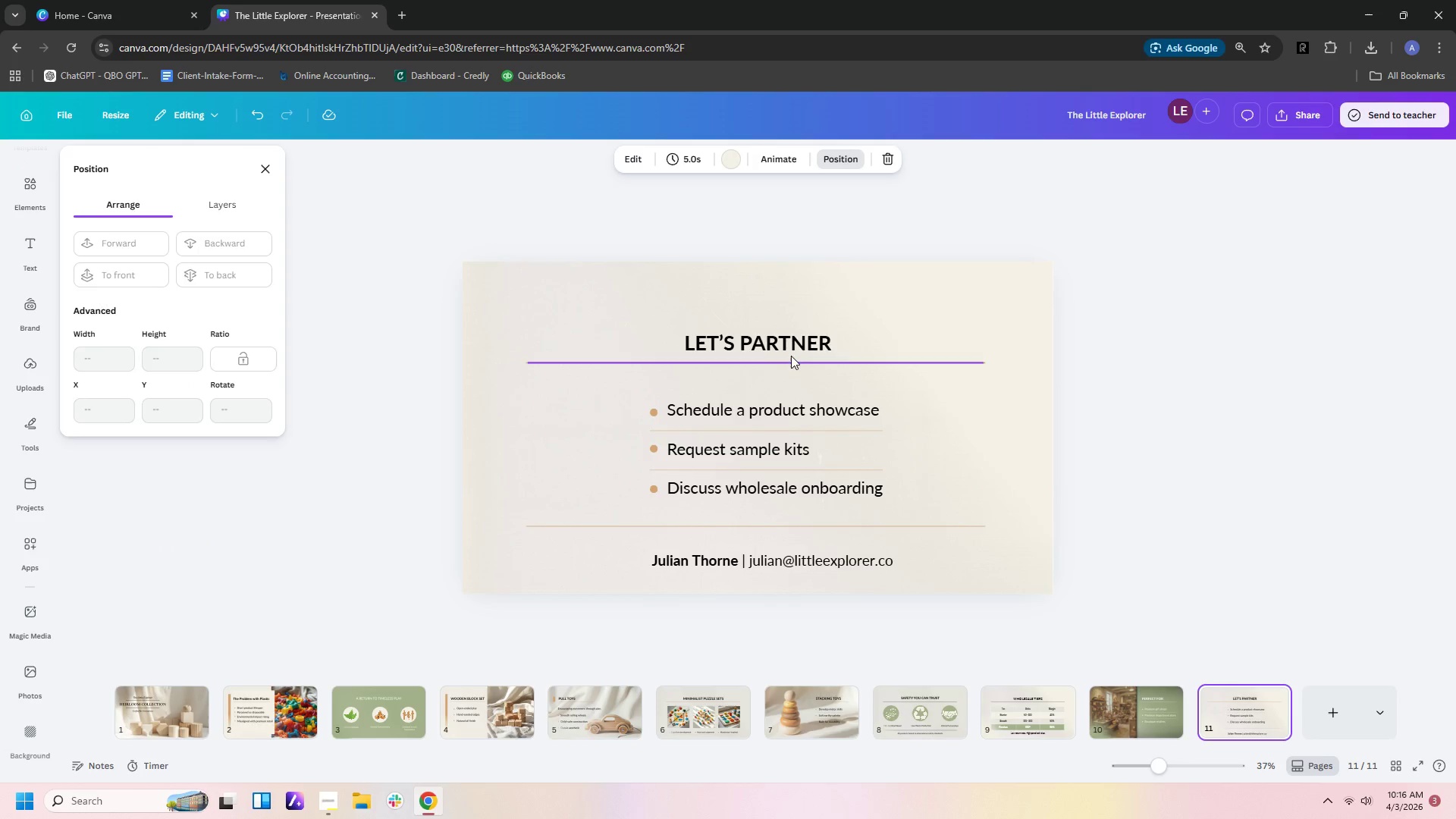 
left_click([788, 340])
 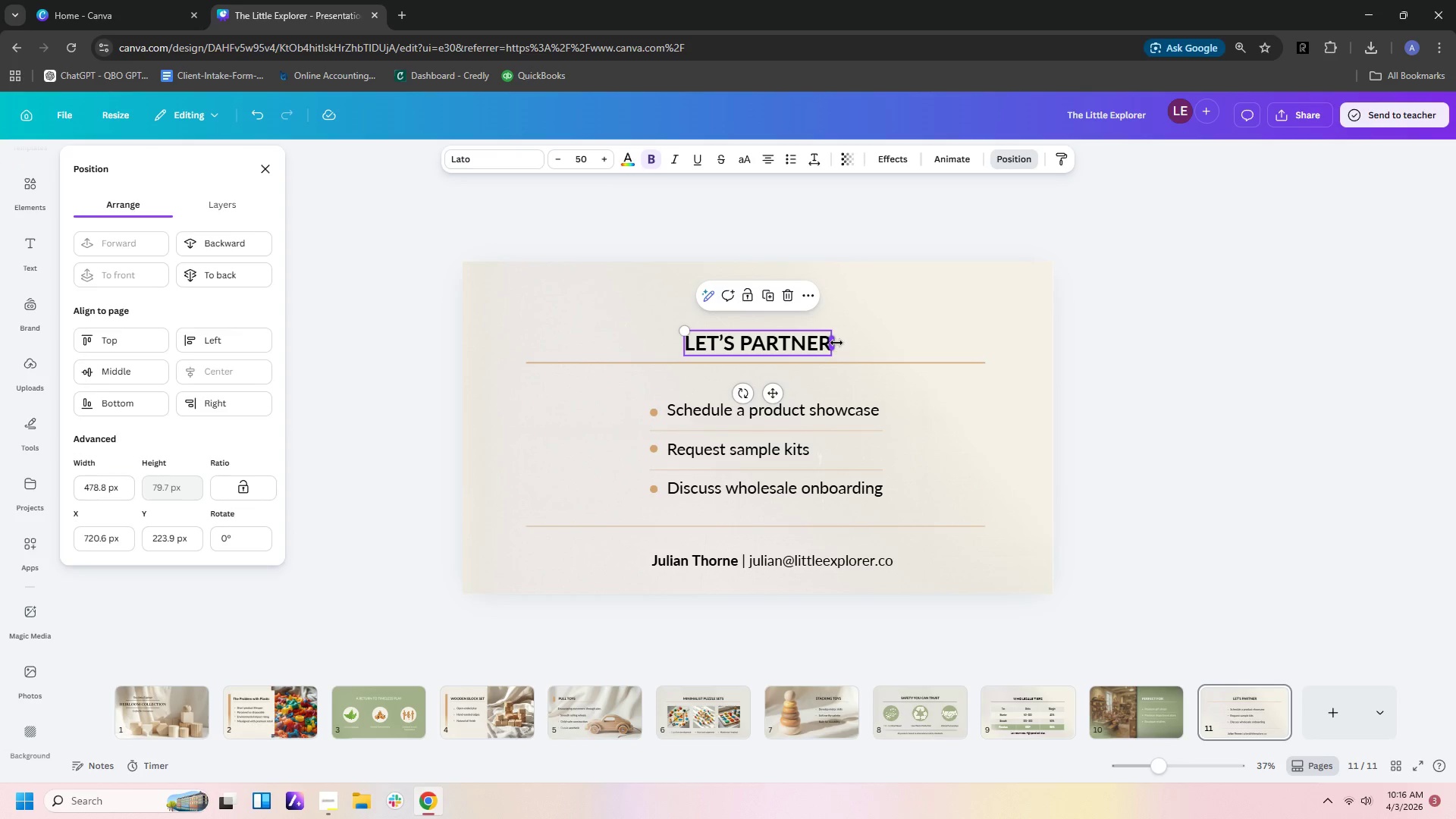 
left_click_drag(start_coordinate=[836, 343], to_coordinate=[916, 342])
 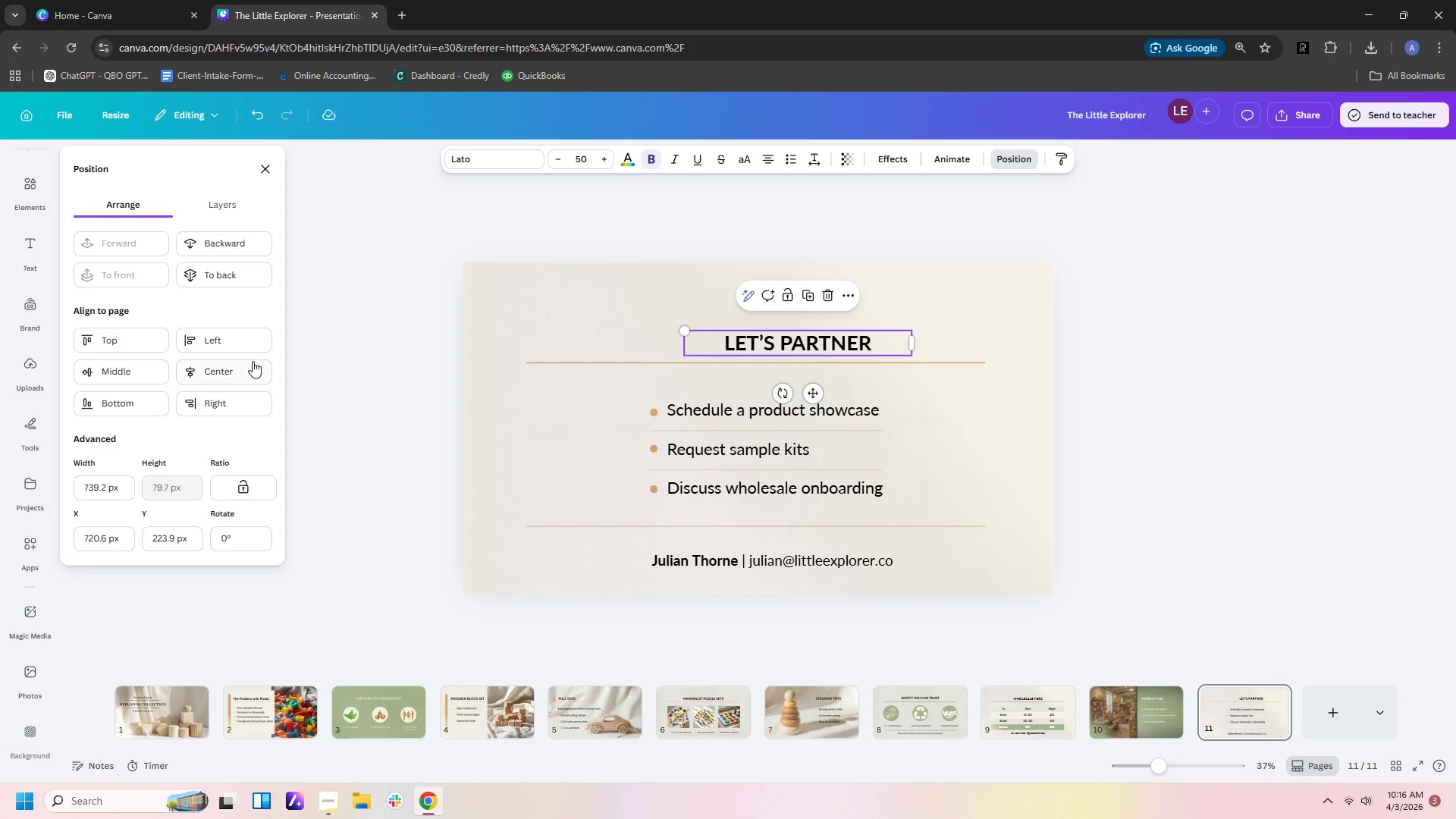 
left_click([254, 369])
 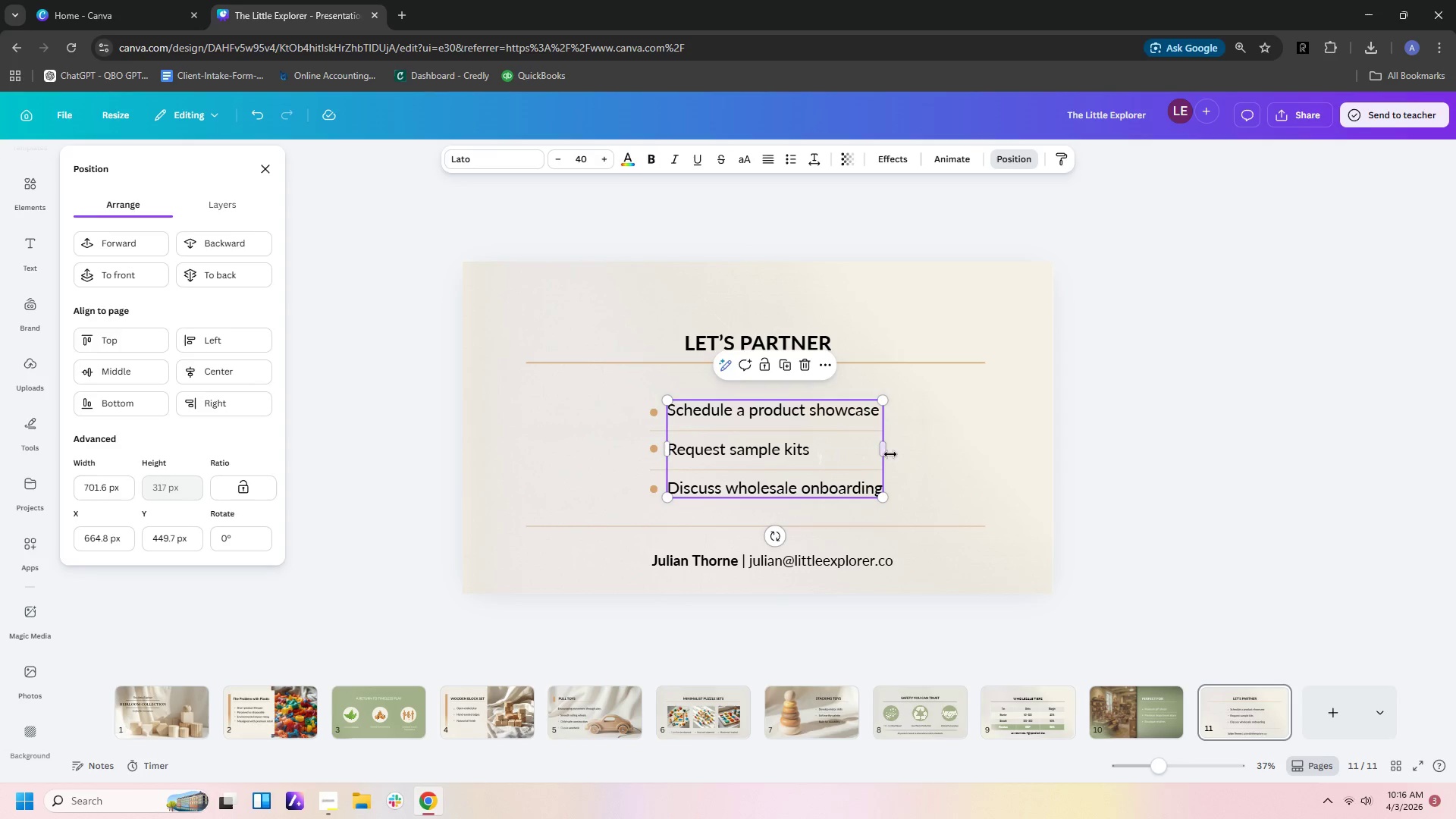 
left_click_drag(start_coordinate=[885, 452], to_coordinate=[915, 452])
 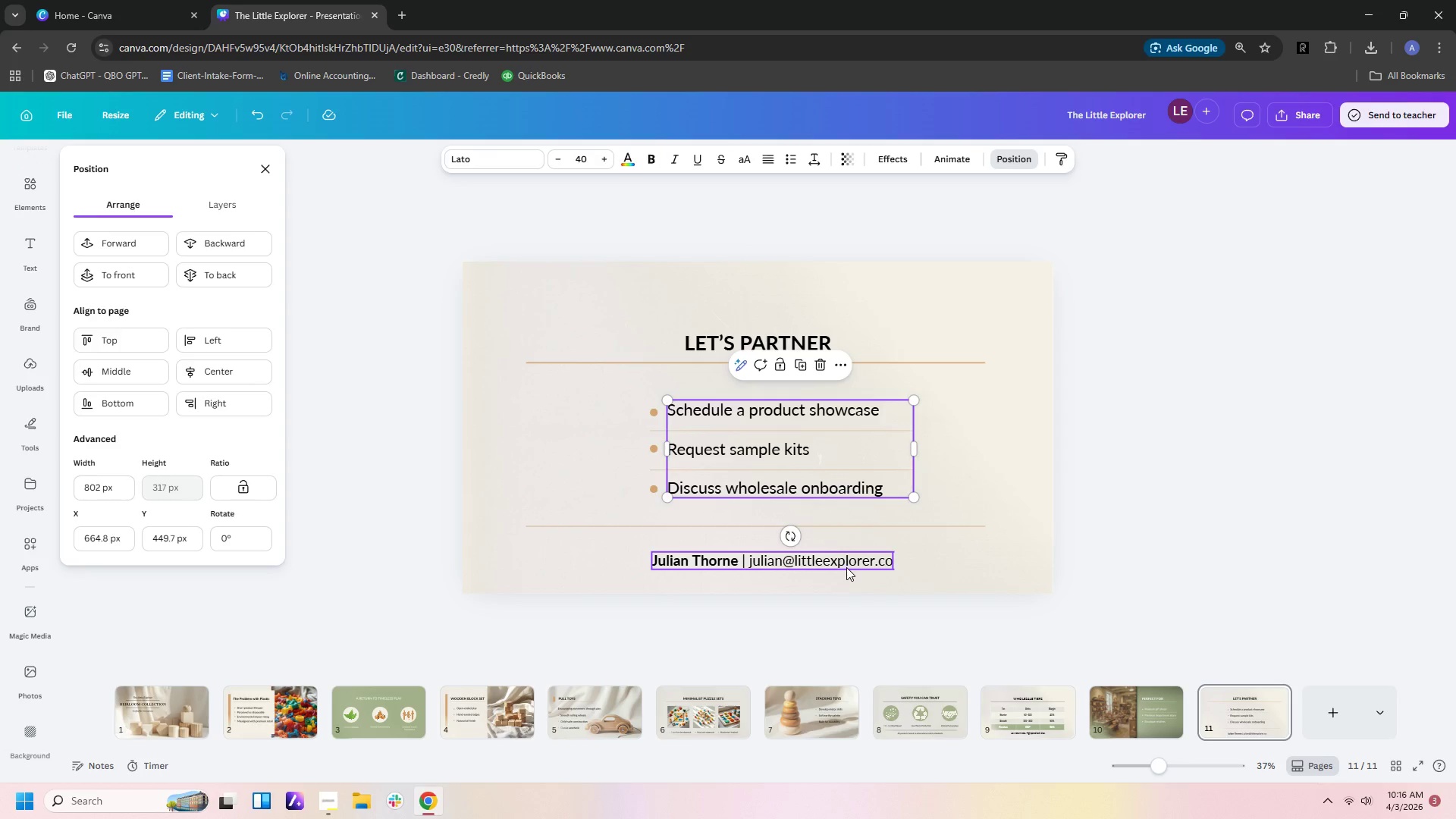 
left_click([846, 567])
 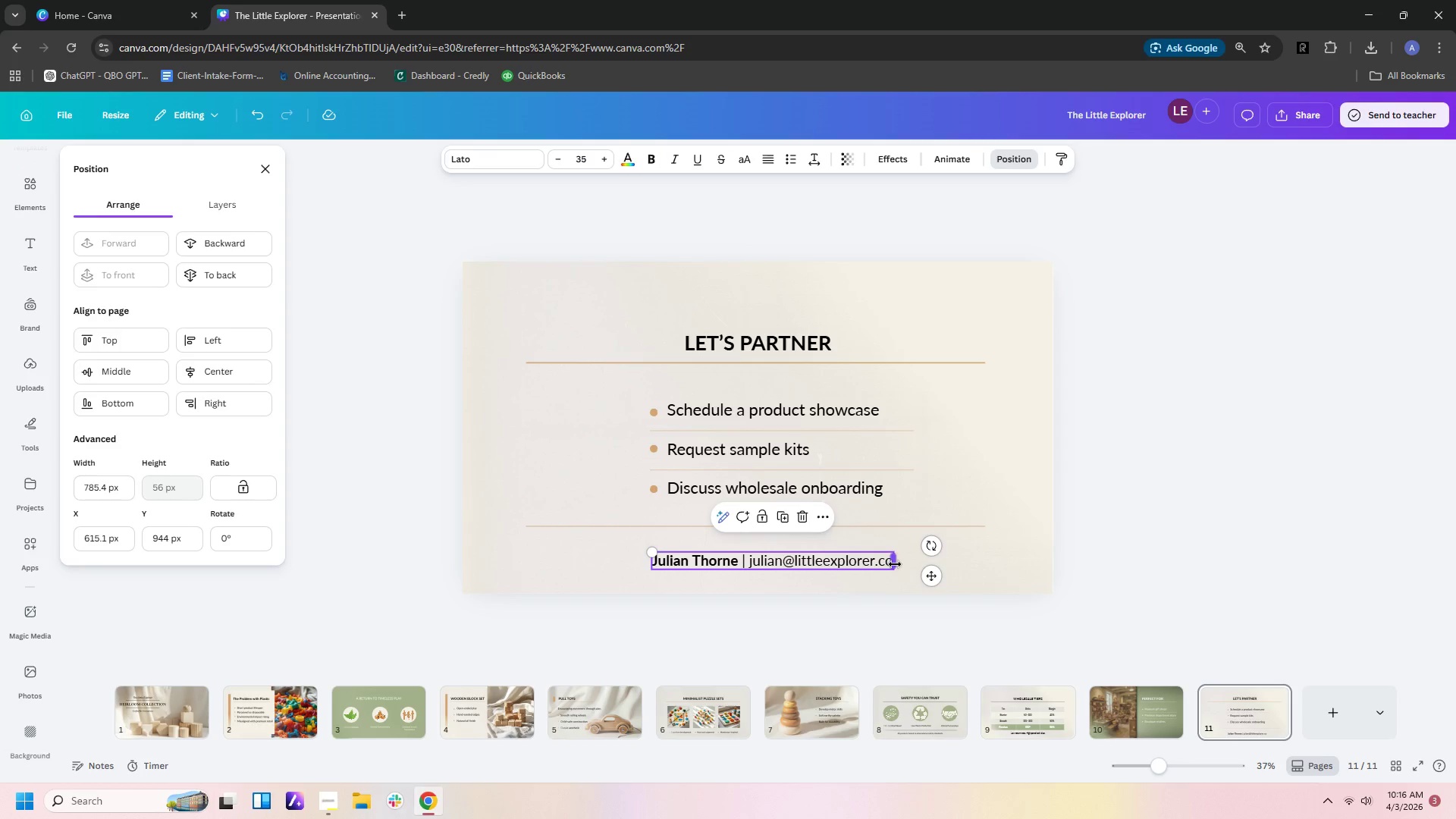 
left_click_drag(start_coordinate=[895, 564], to_coordinate=[951, 566])
 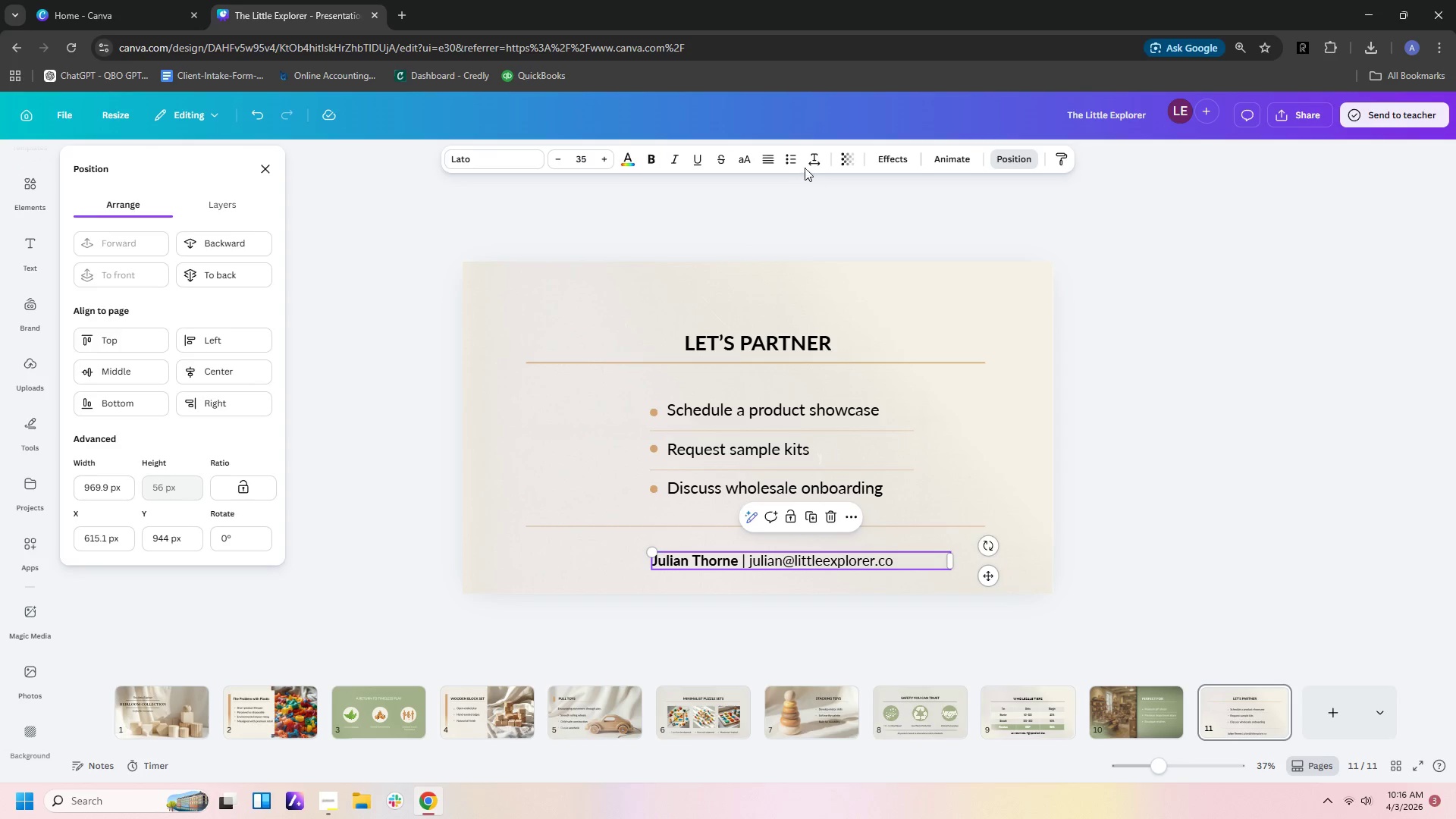 
left_click([767, 164])
 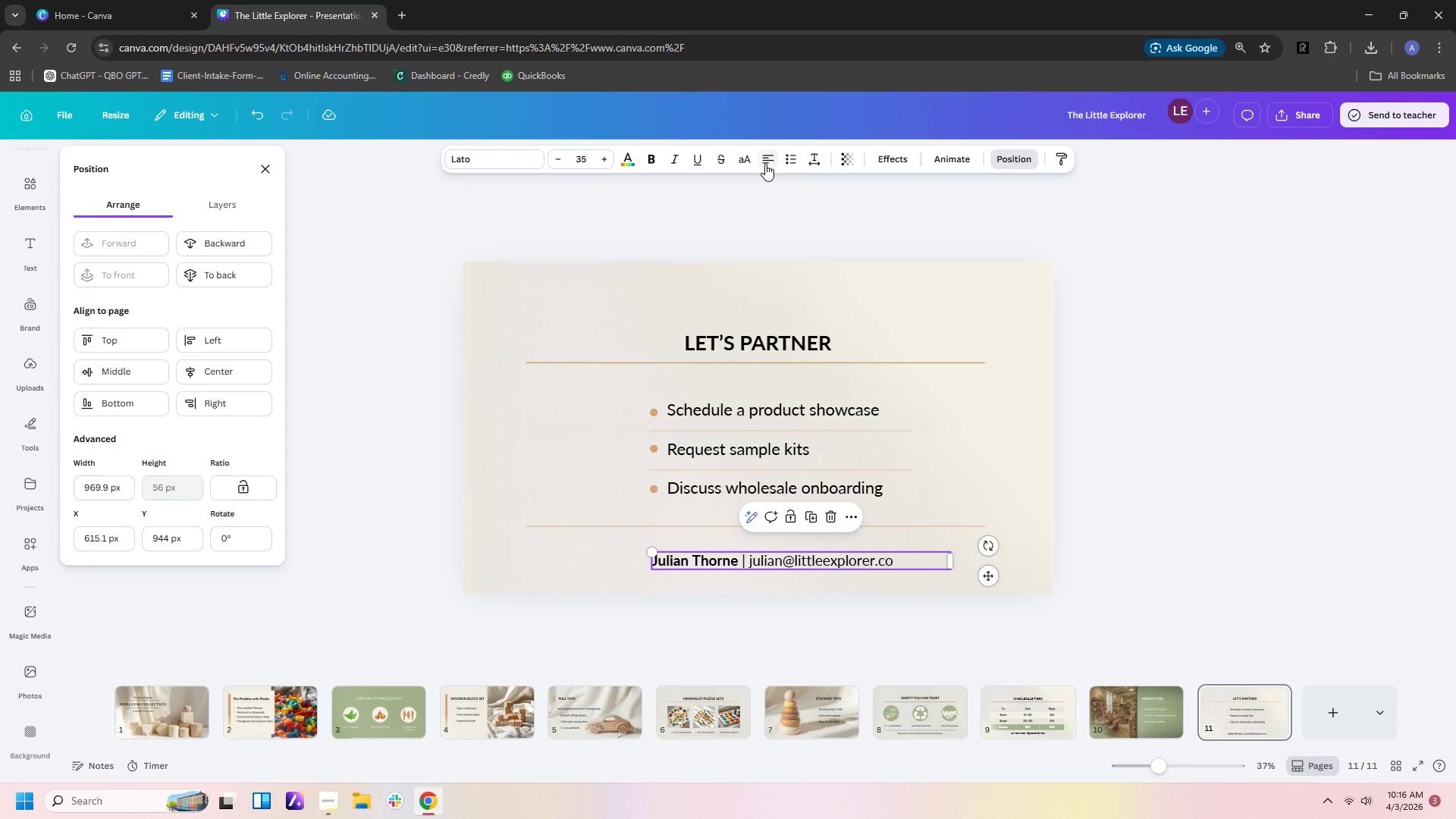 
left_click([765, 164])
 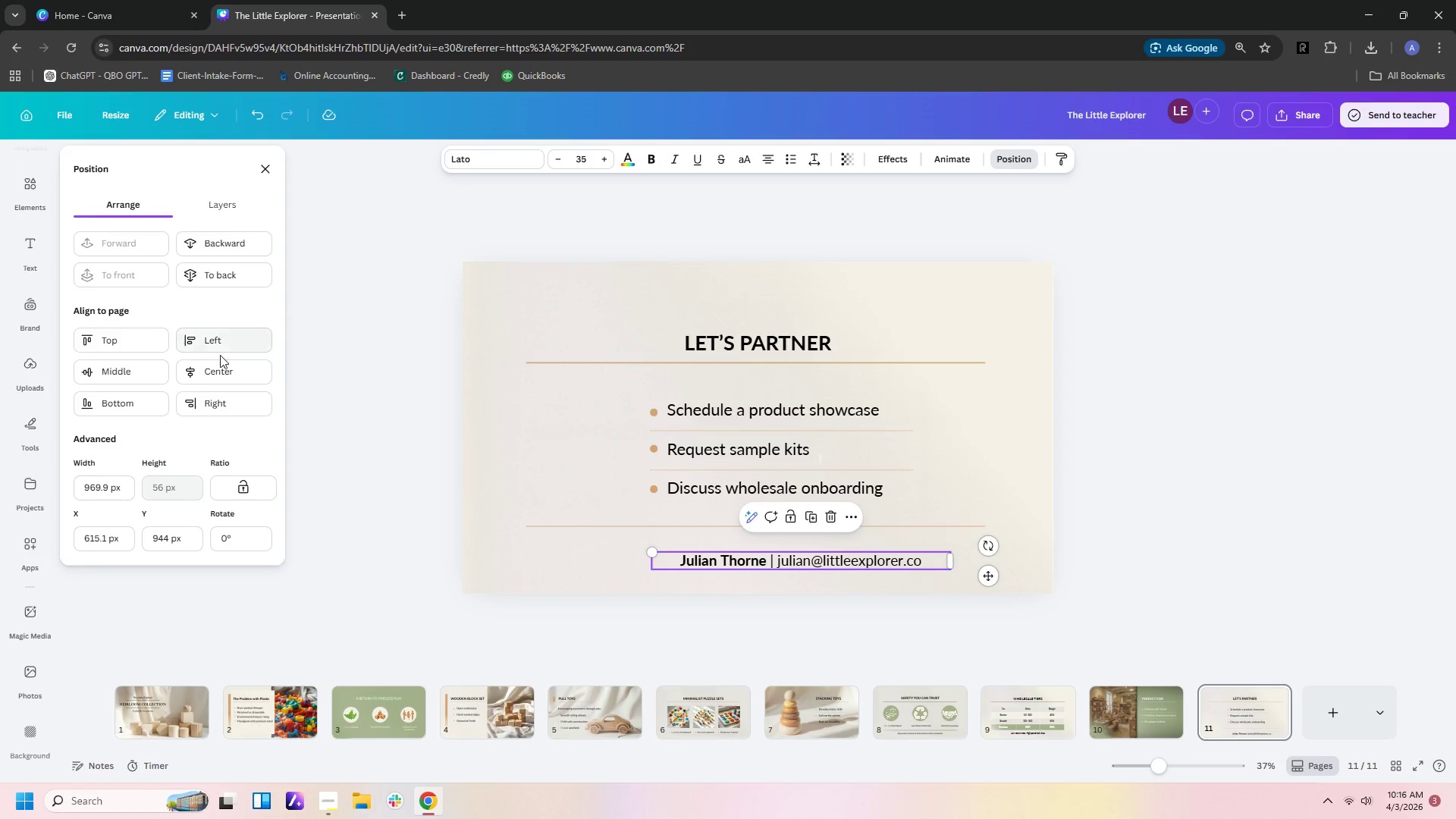 
left_click([219, 378])
 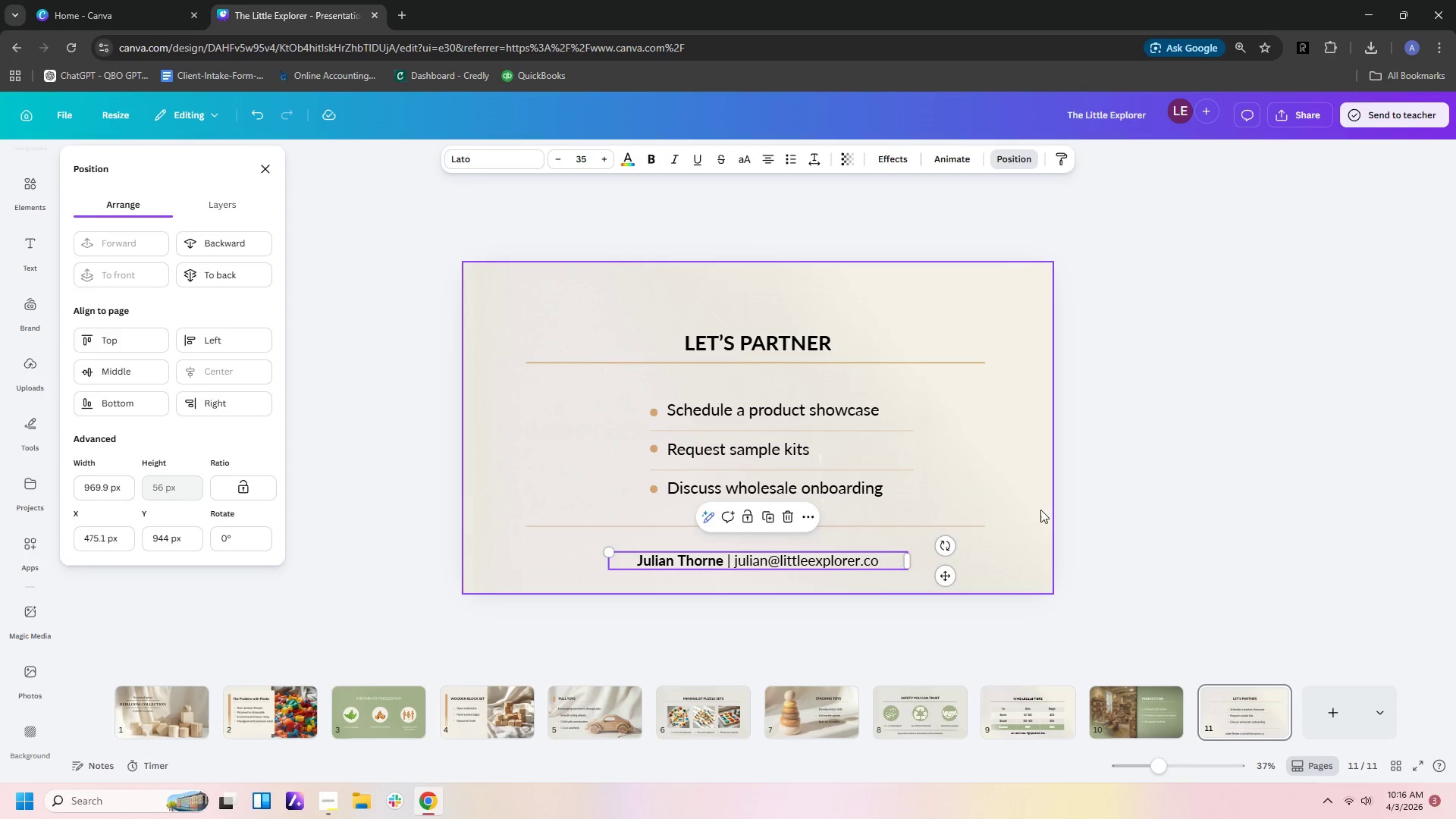 
left_click([1034, 519])
 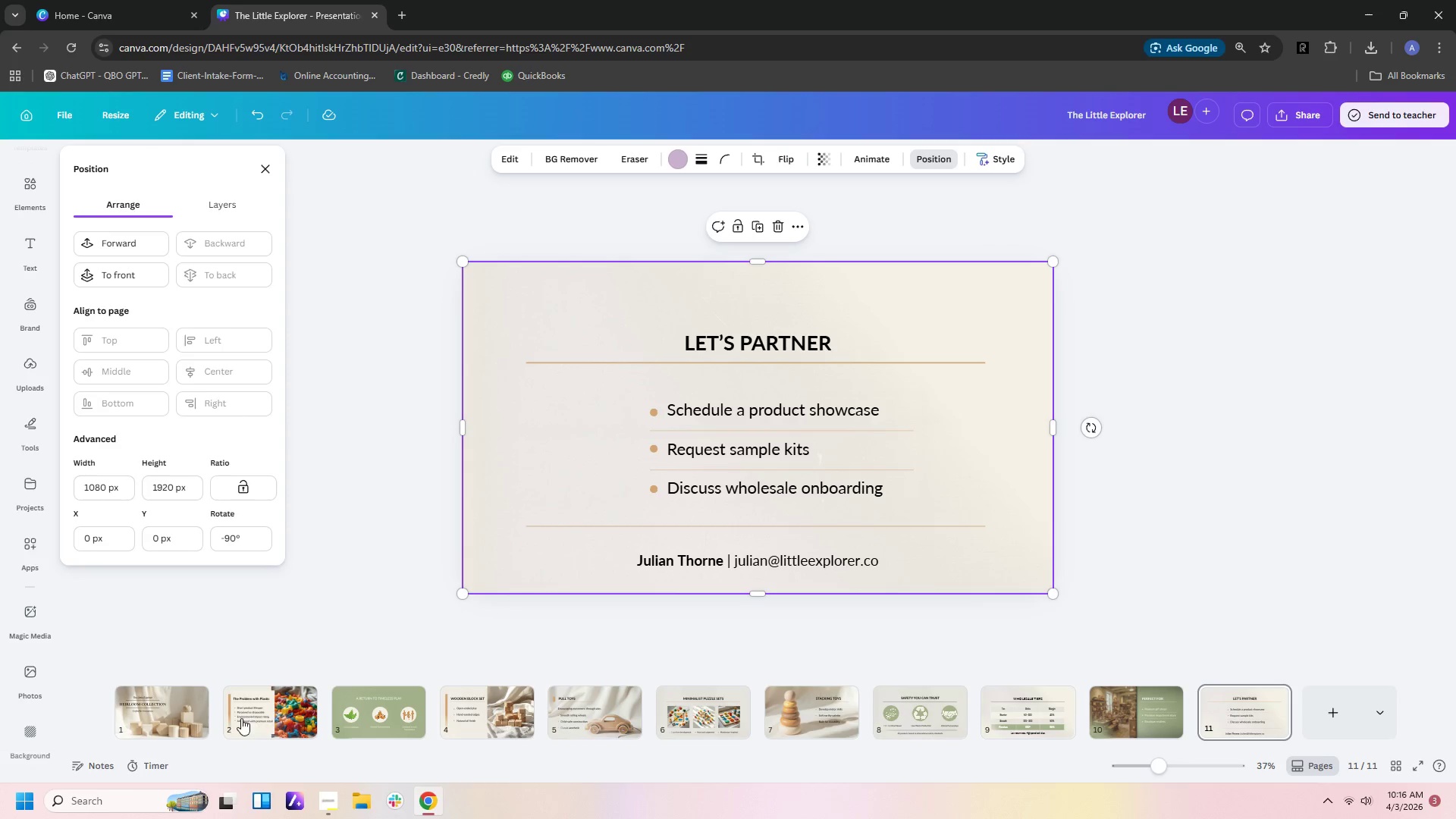 
left_click([328, 795])